 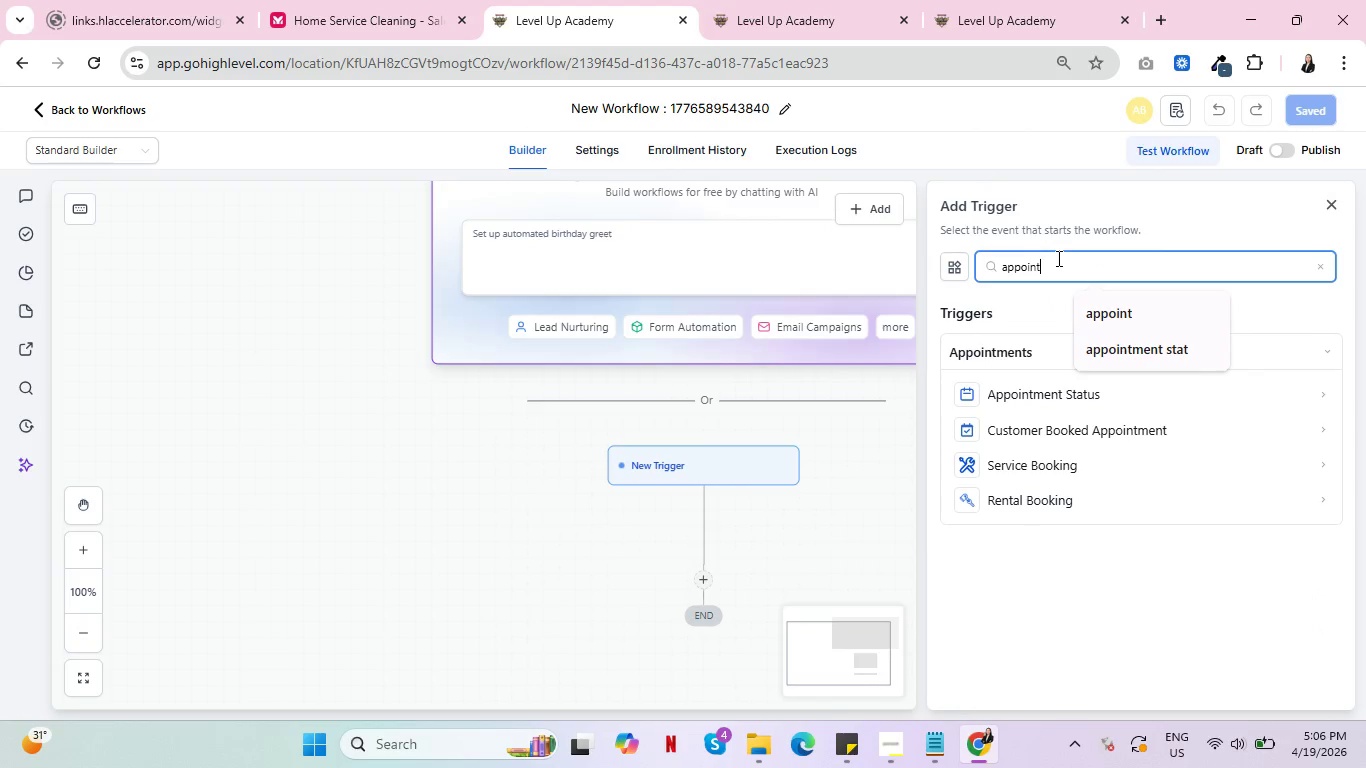 
left_click([1018, 386])
 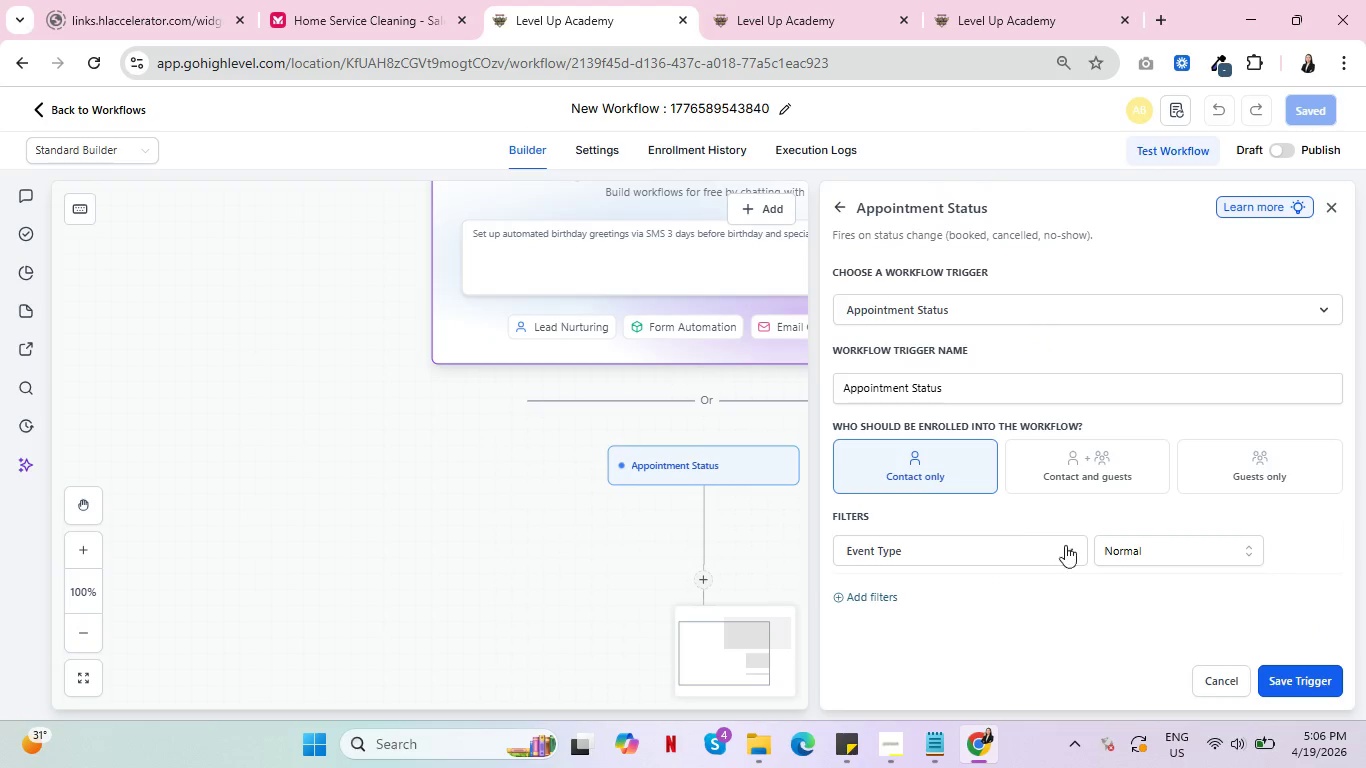 
left_click([1183, 543])
 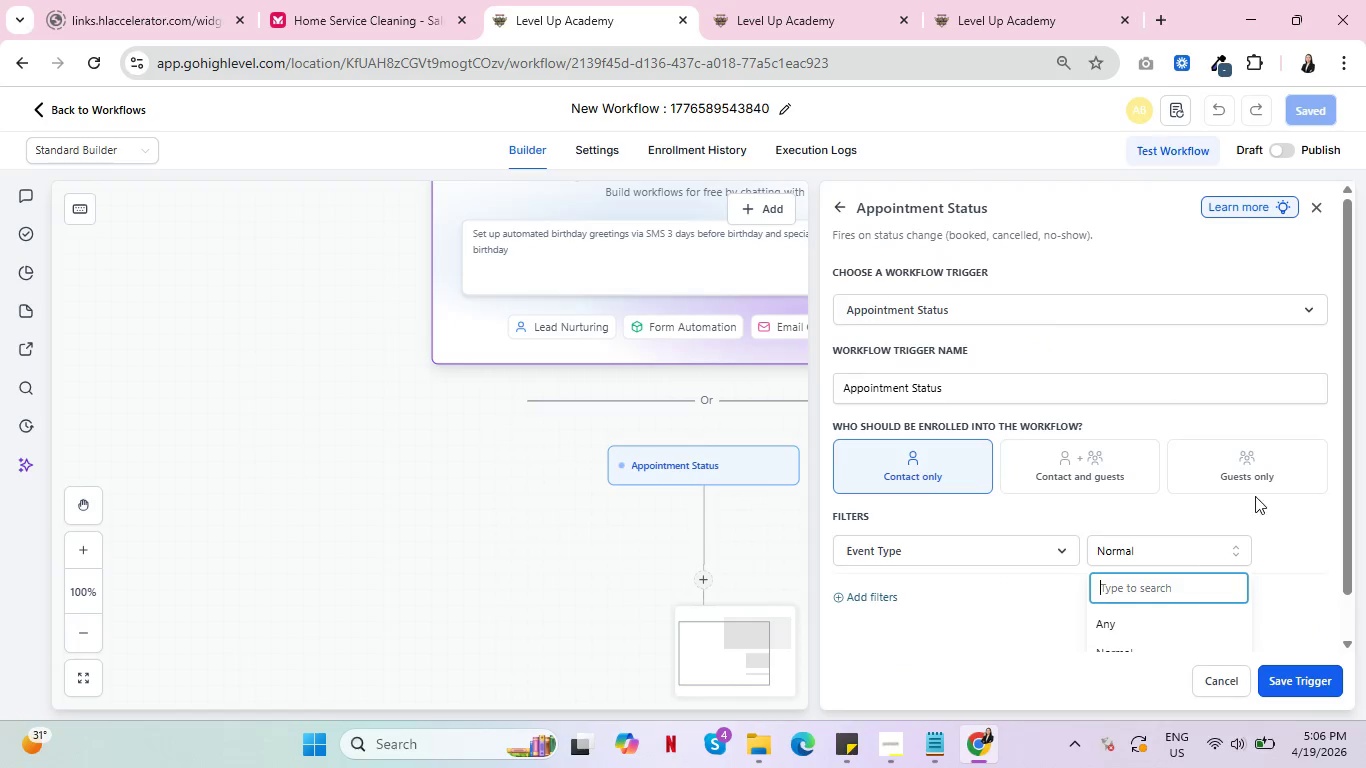 
scroll: coordinate [1187, 584], scroll_direction: down, amount: 7.0
 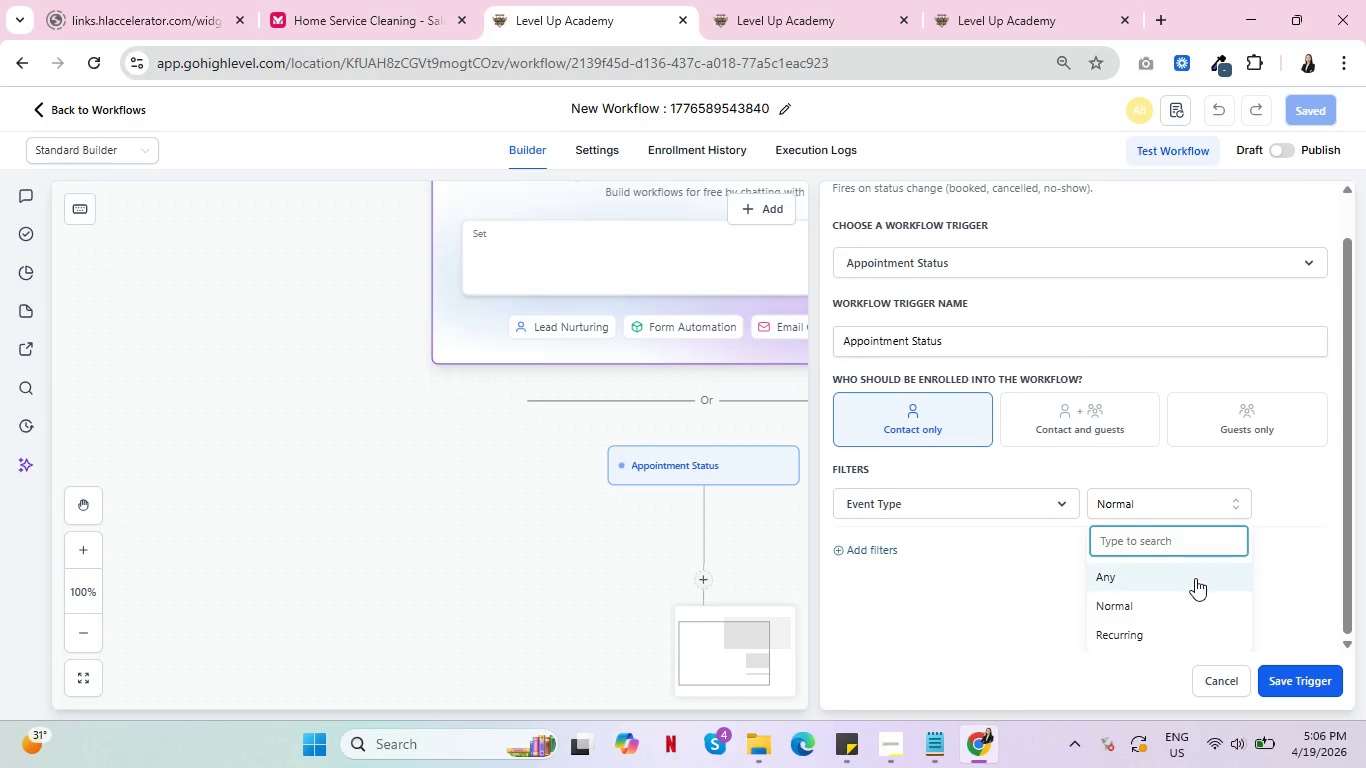 
left_click([1269, 564])
 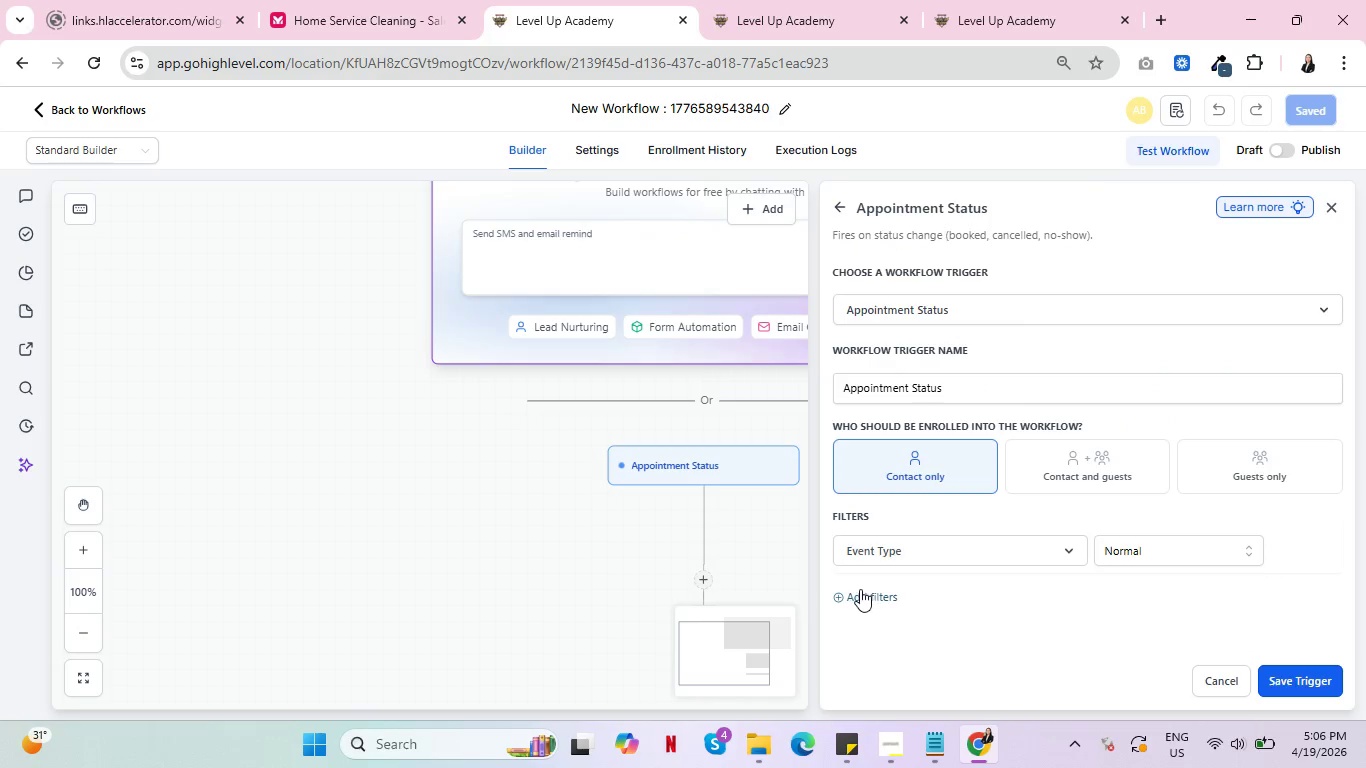 
left_click([860, 593])
 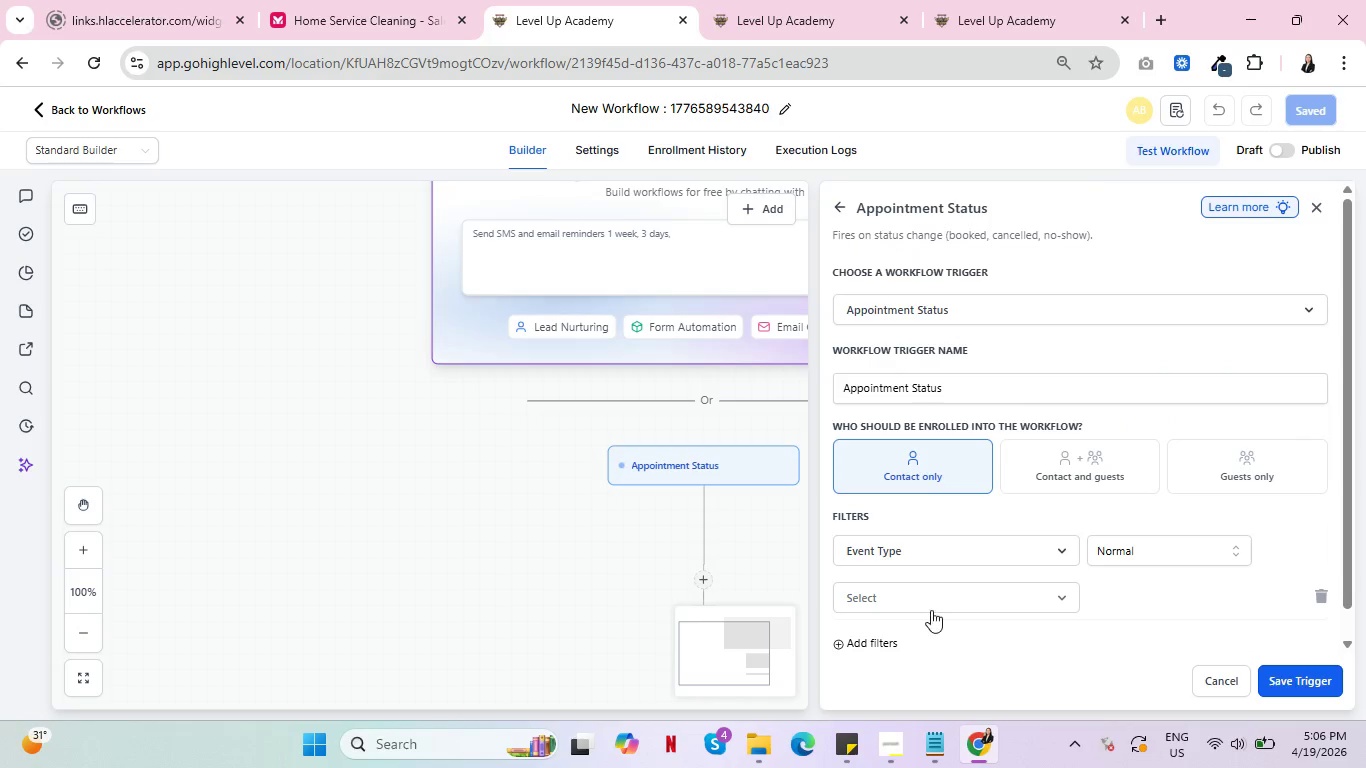 
double_click([932, 611])
 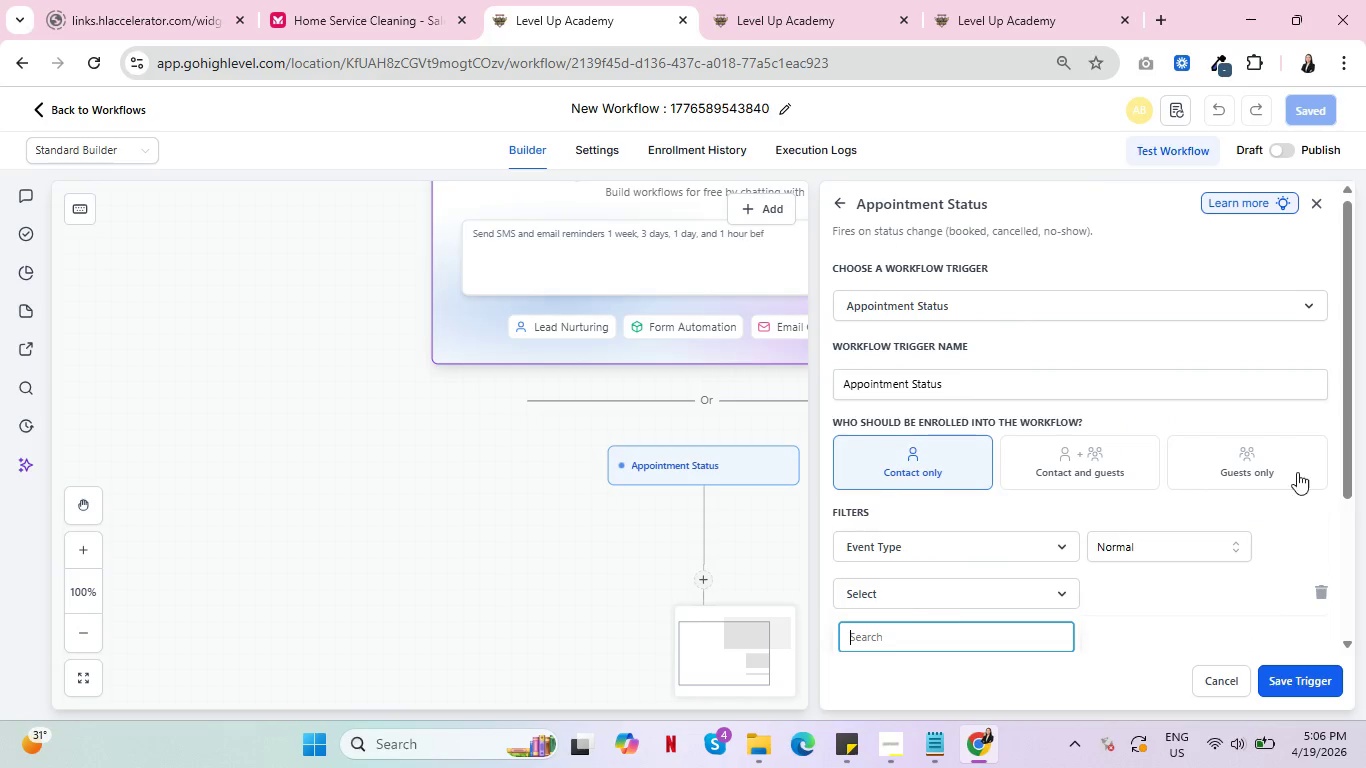 
scroll: coordinate [1299, 466], scroll_direction: down, amount: 4.0
 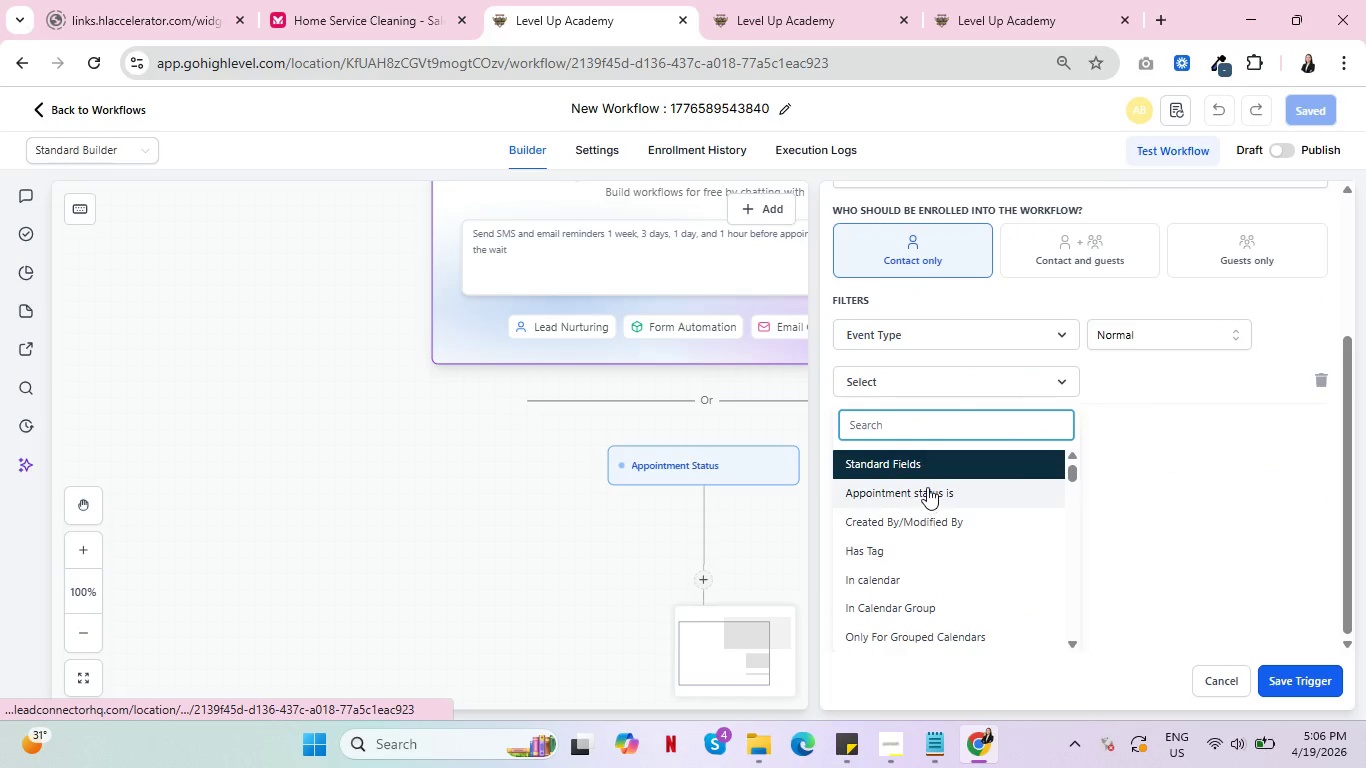 
left_click([927, 487])
 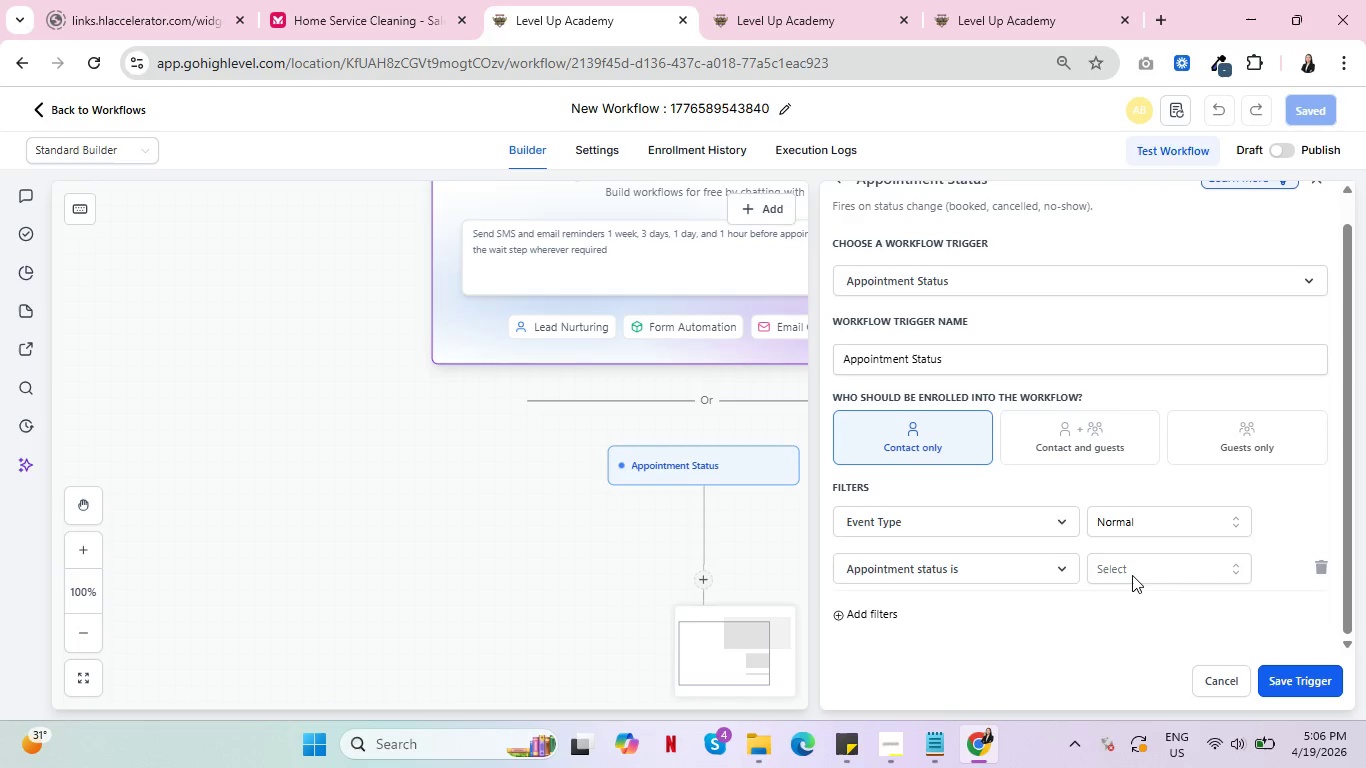 
left_click([1132, 575])
 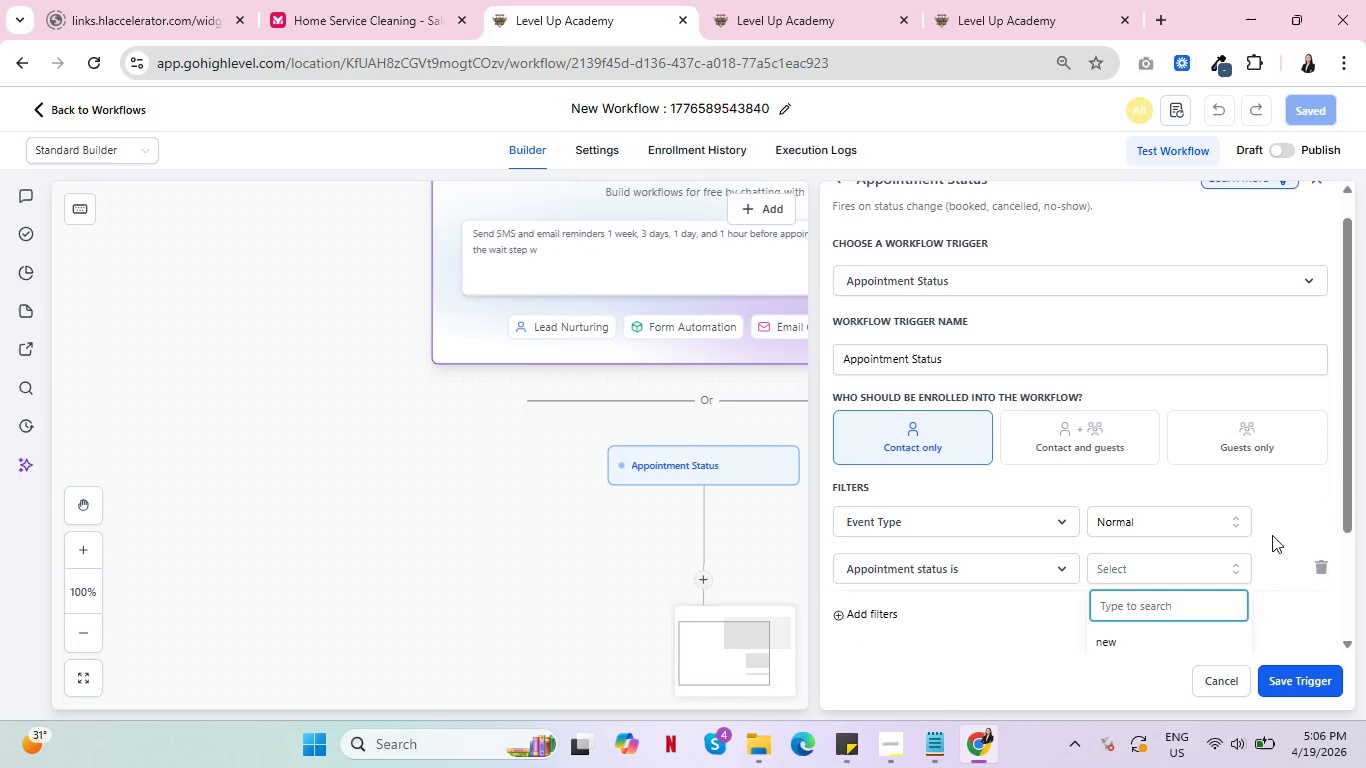 
scroll: coordinate [1246, 539], scroll_direction: down, amount: 3.0
 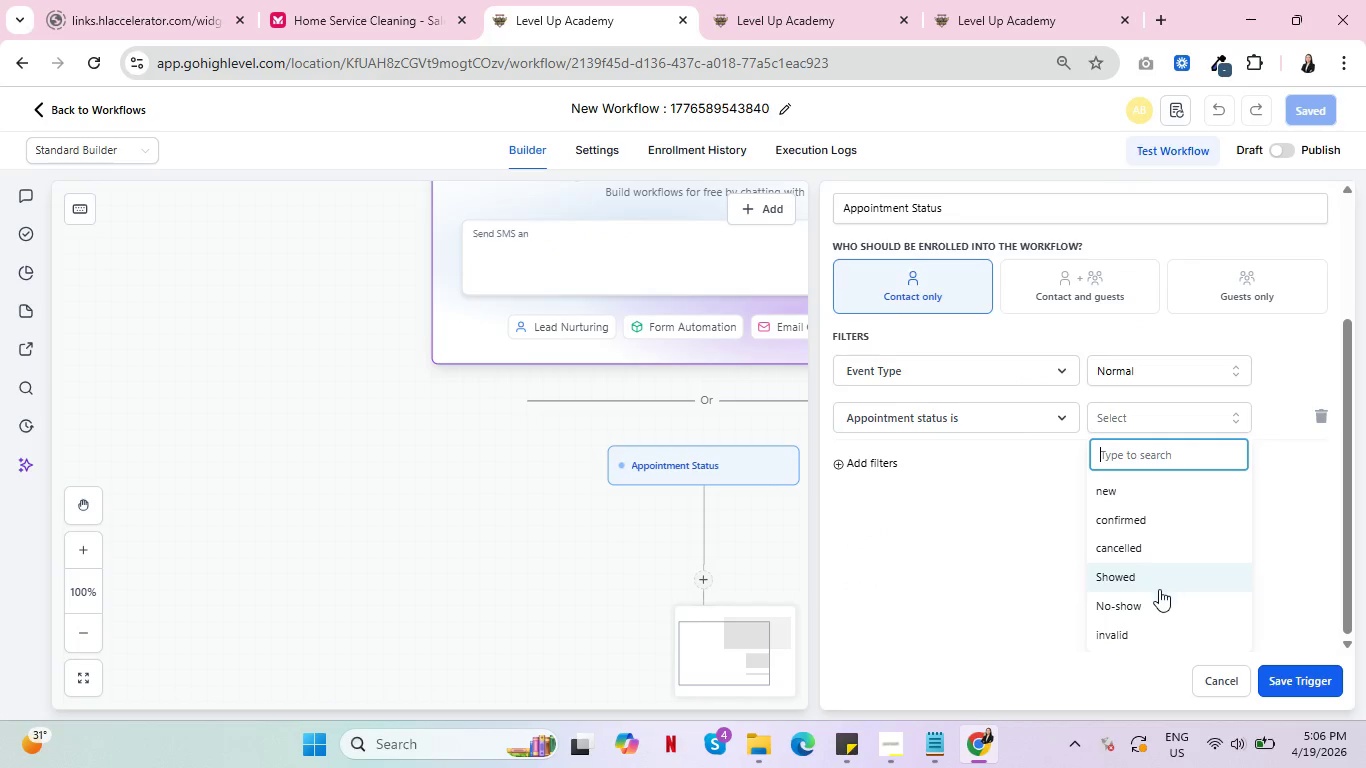 
left_click([1152, 596])
 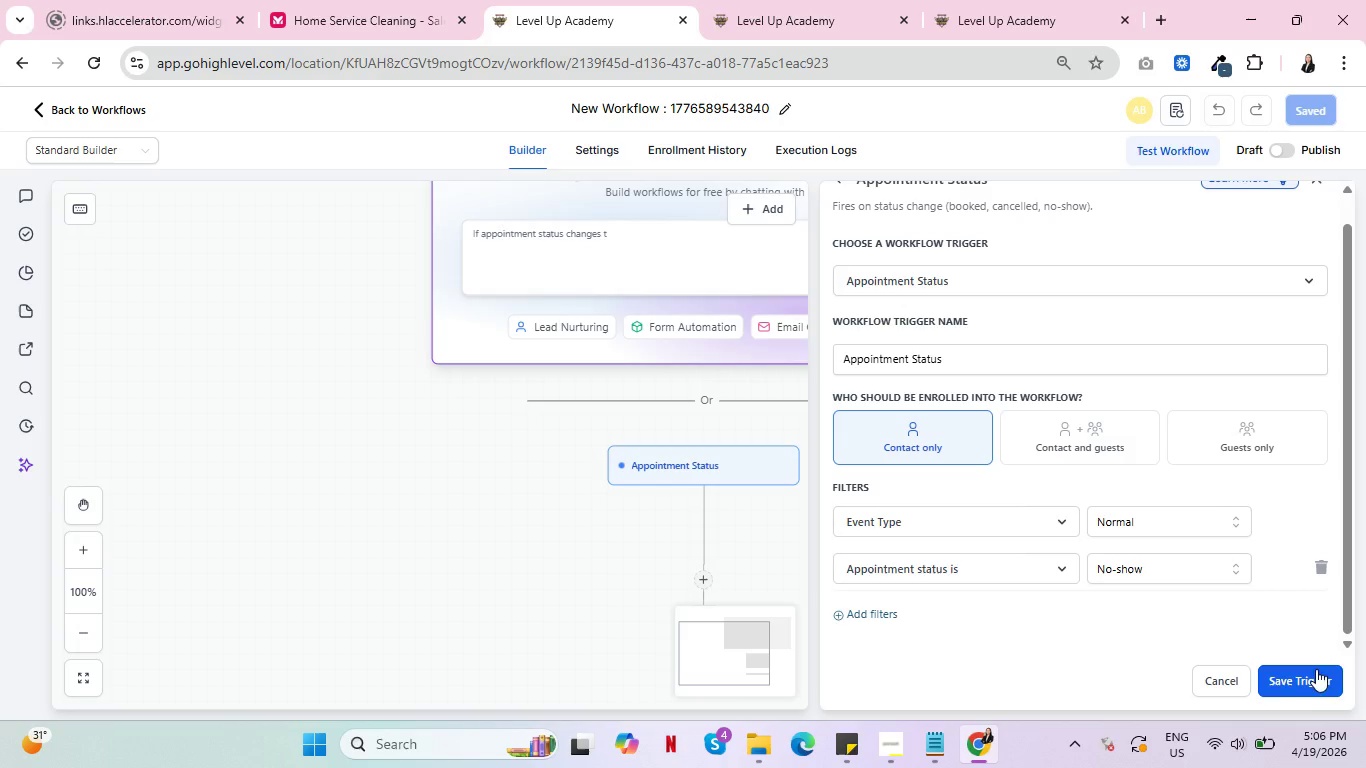 
left_click([1298, 686])
 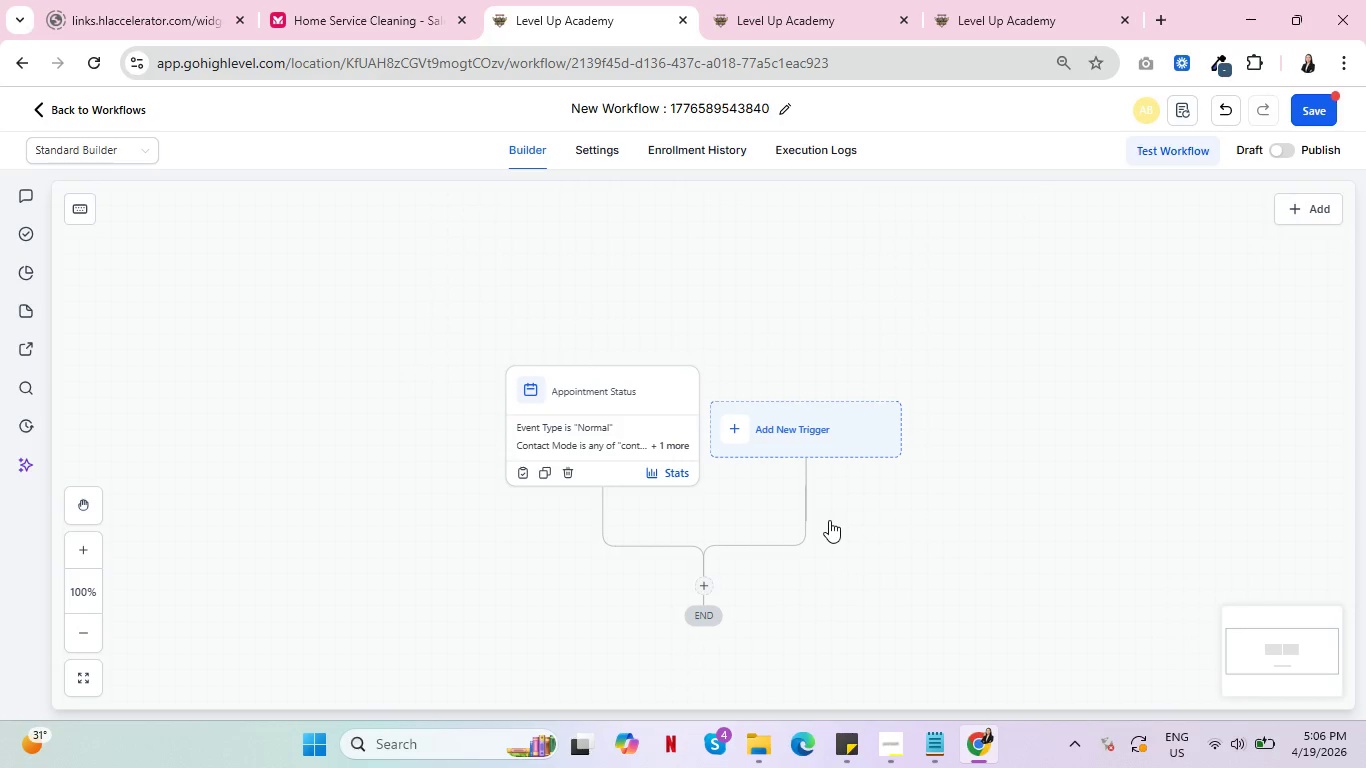 
wait(6.59)
 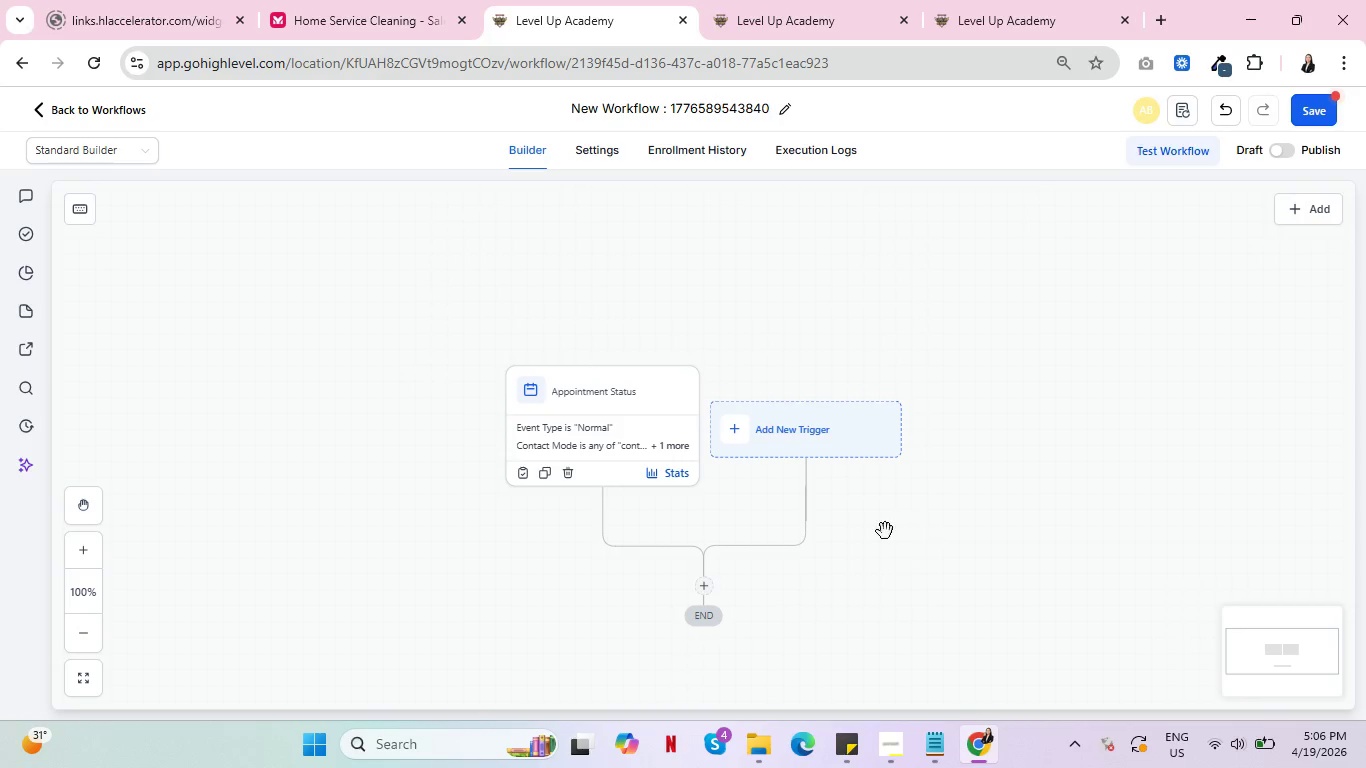 
left_click([703, 578])
 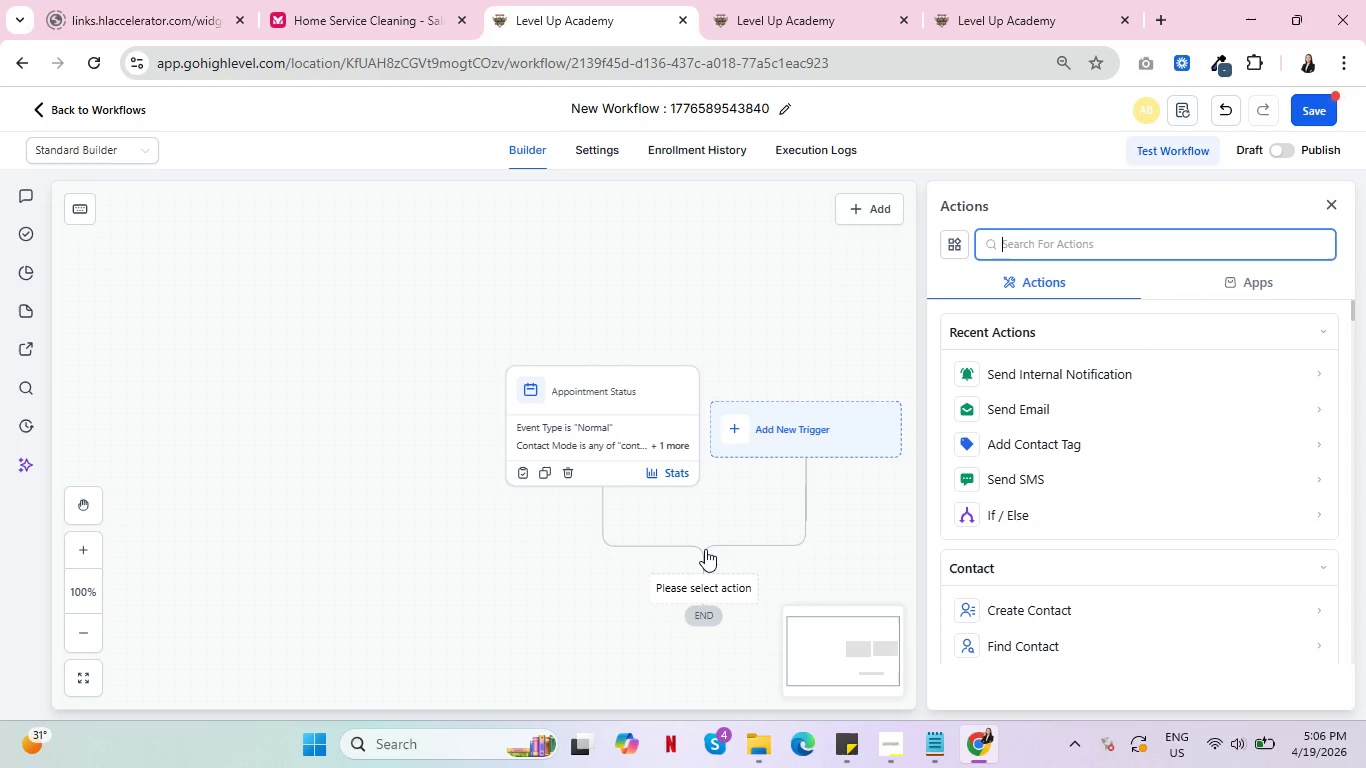 
wait(6.75)
 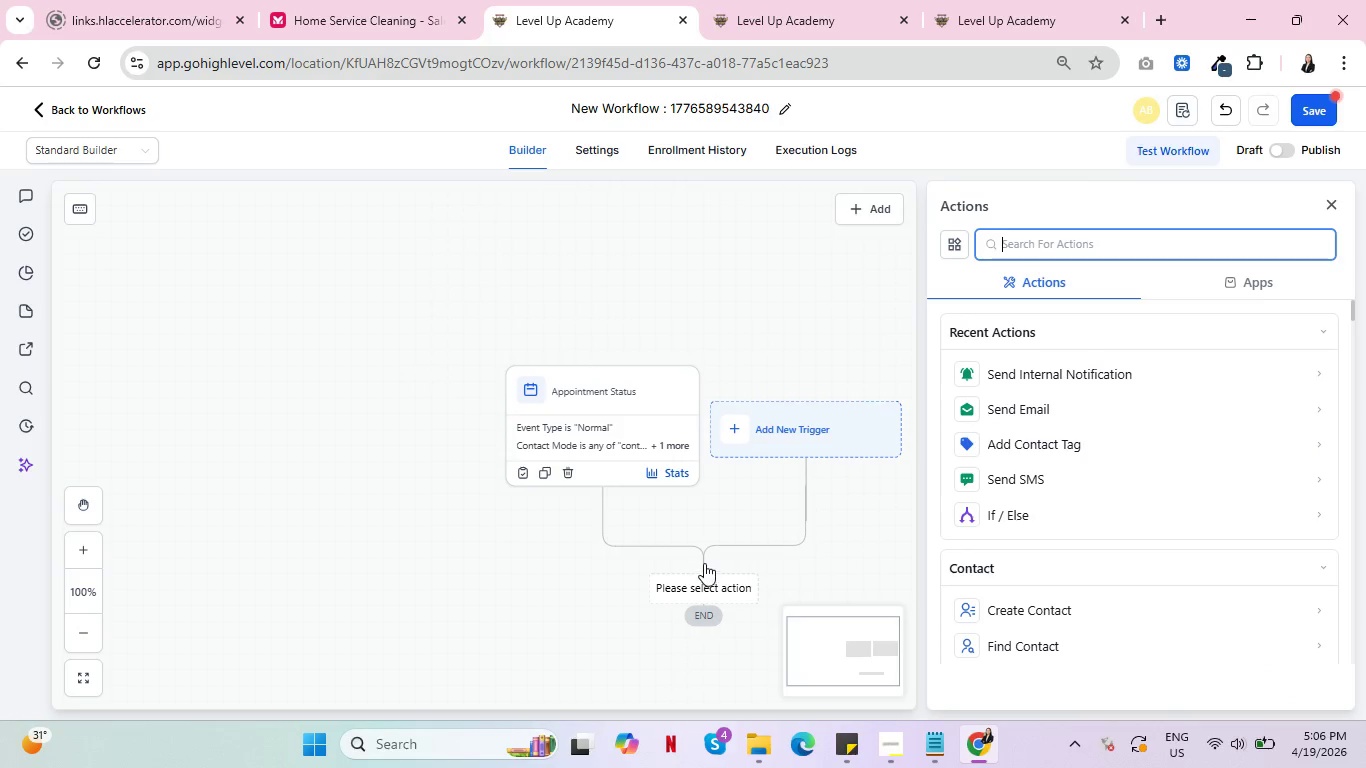 
left_click([1051, 448])
 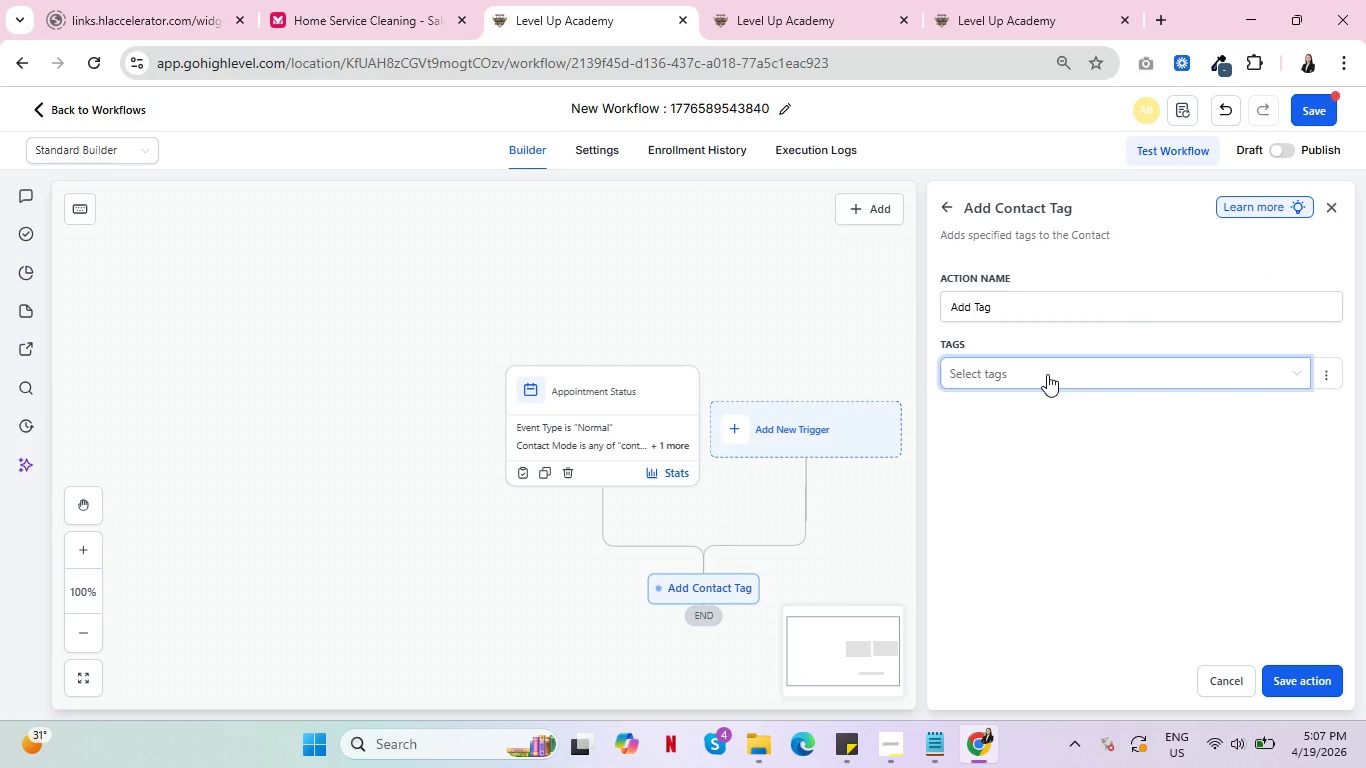 
left_click([1047, 374])
 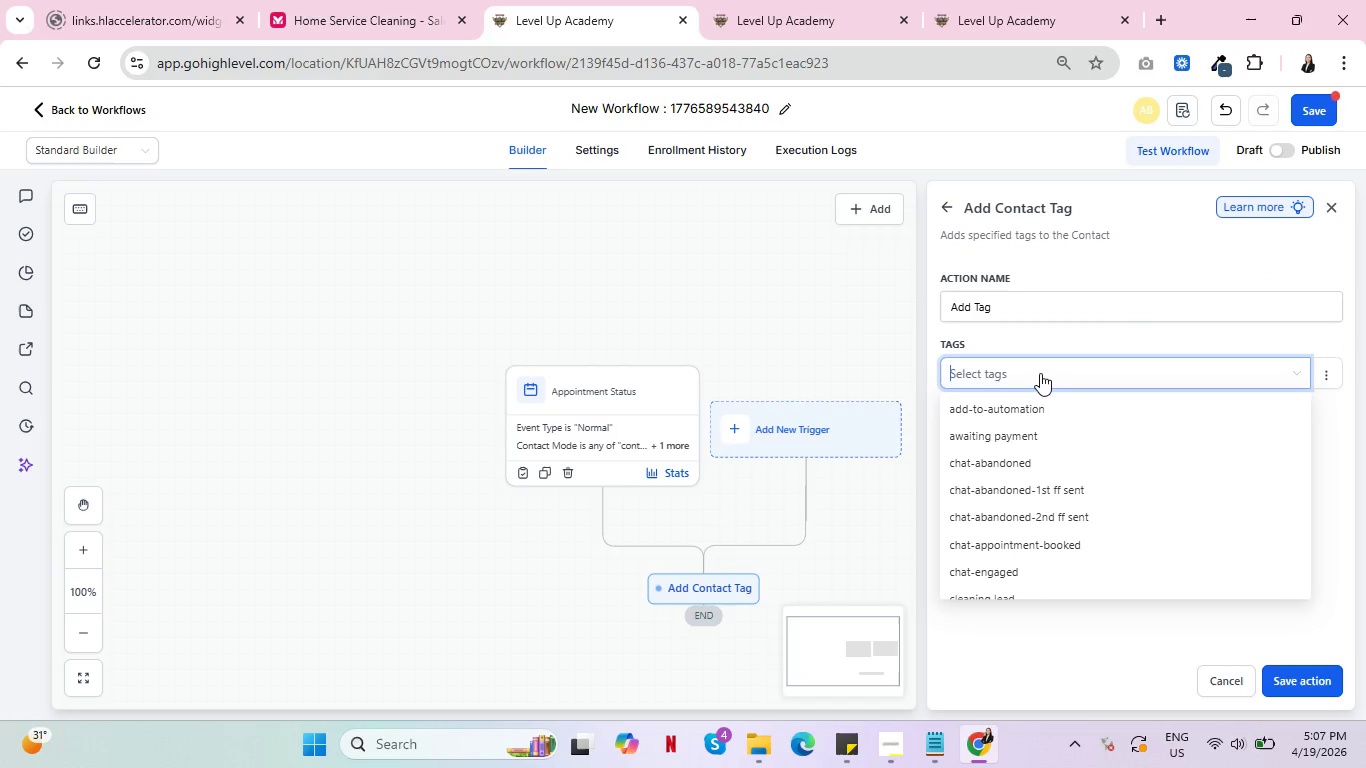 
type(lgl)
 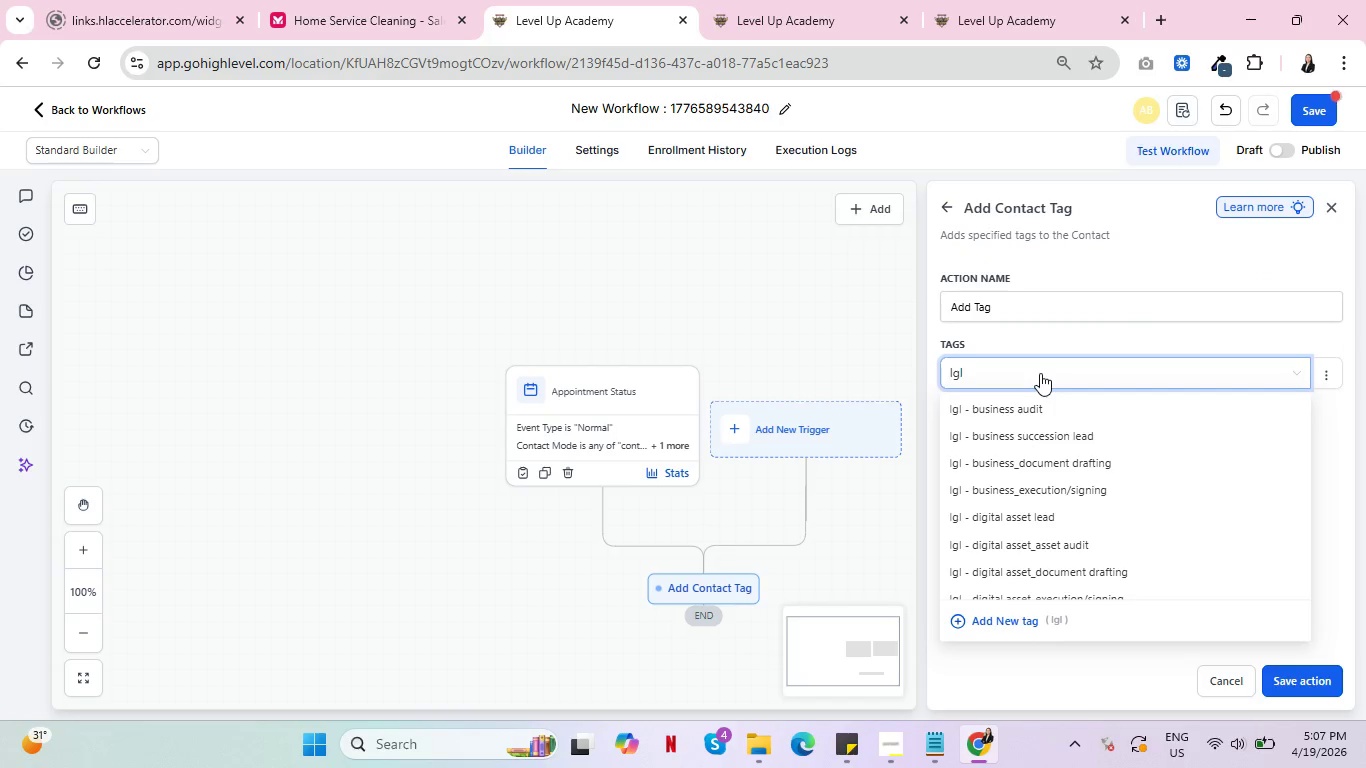 
scroll: coordinate [1051, 473], scroll_direction: down, amount: 2.0
 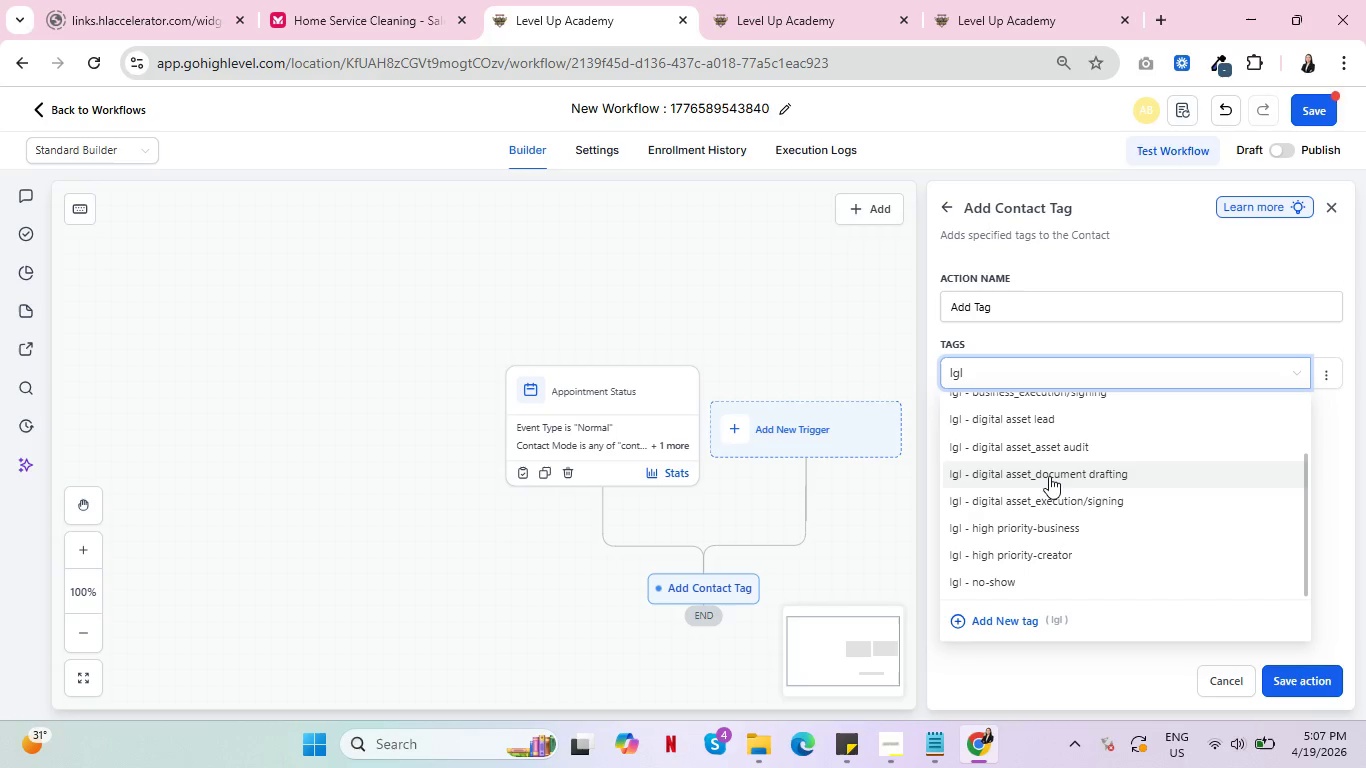 
wait(23.24)
 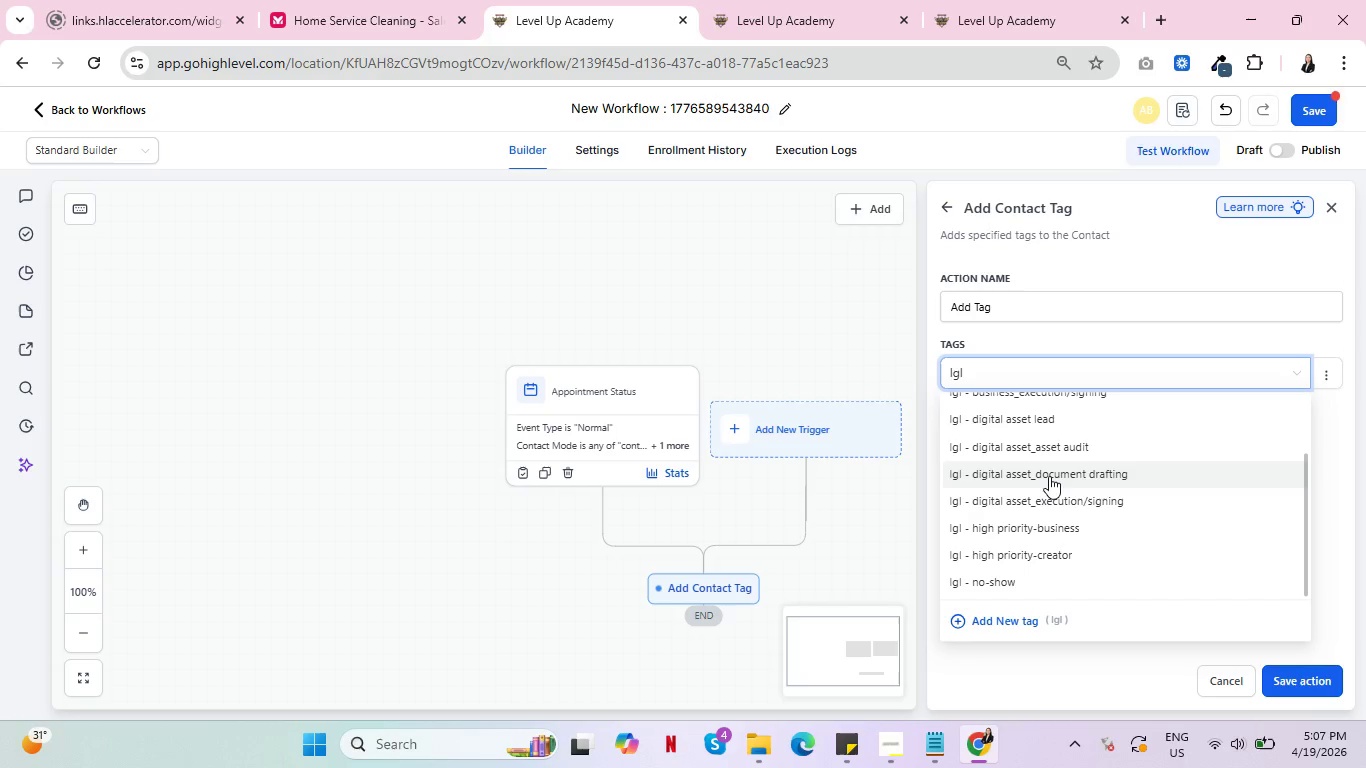 
left_click([1210, 682])
 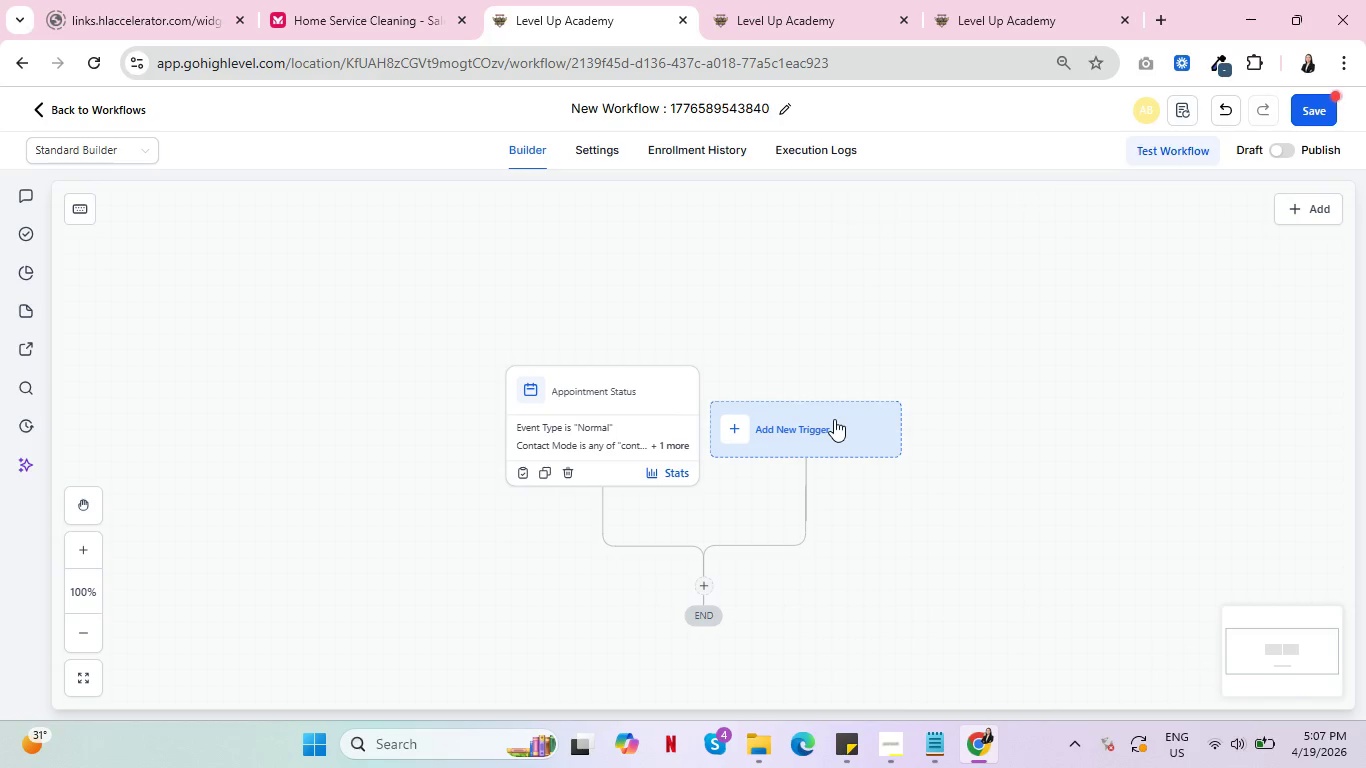 
left_click([606, 427])
 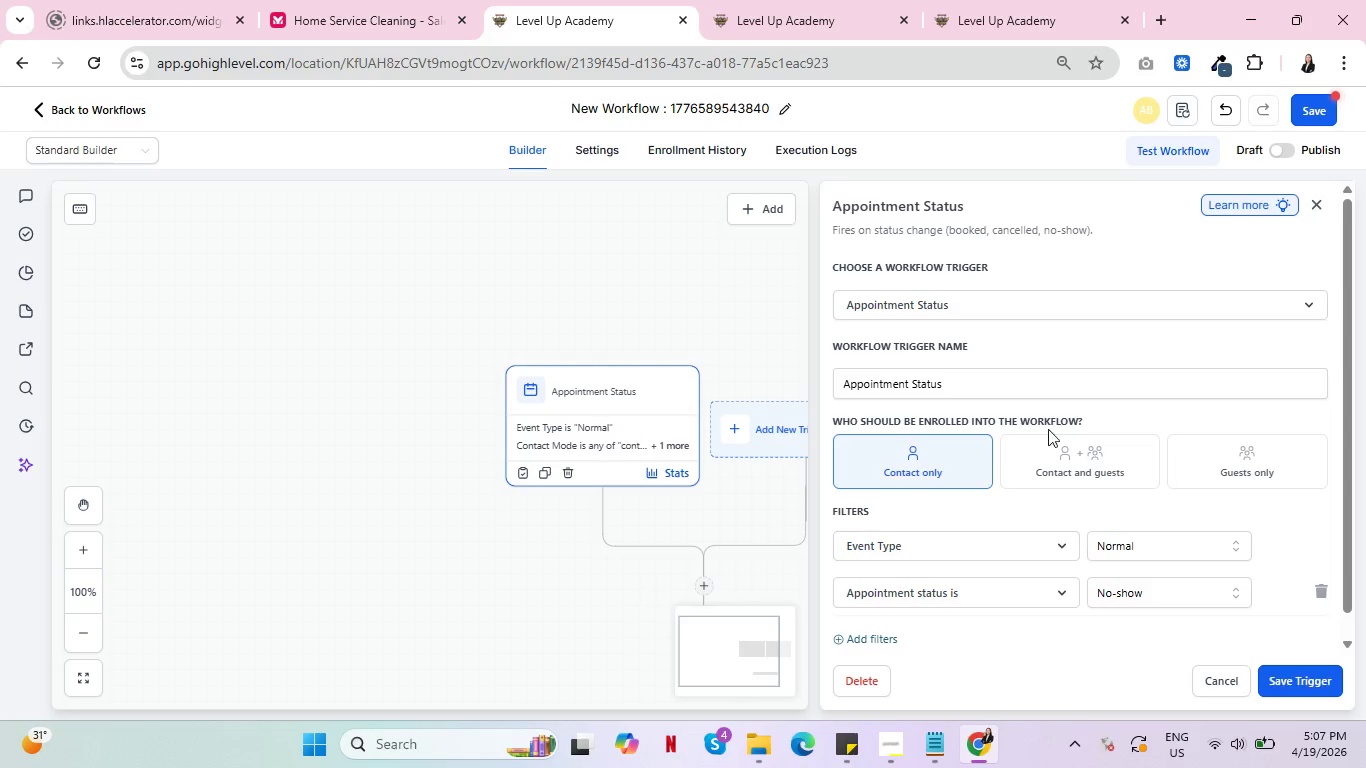 
scroll: coordinate [1365, 440], scroll_direction: down, amount: 5.0
 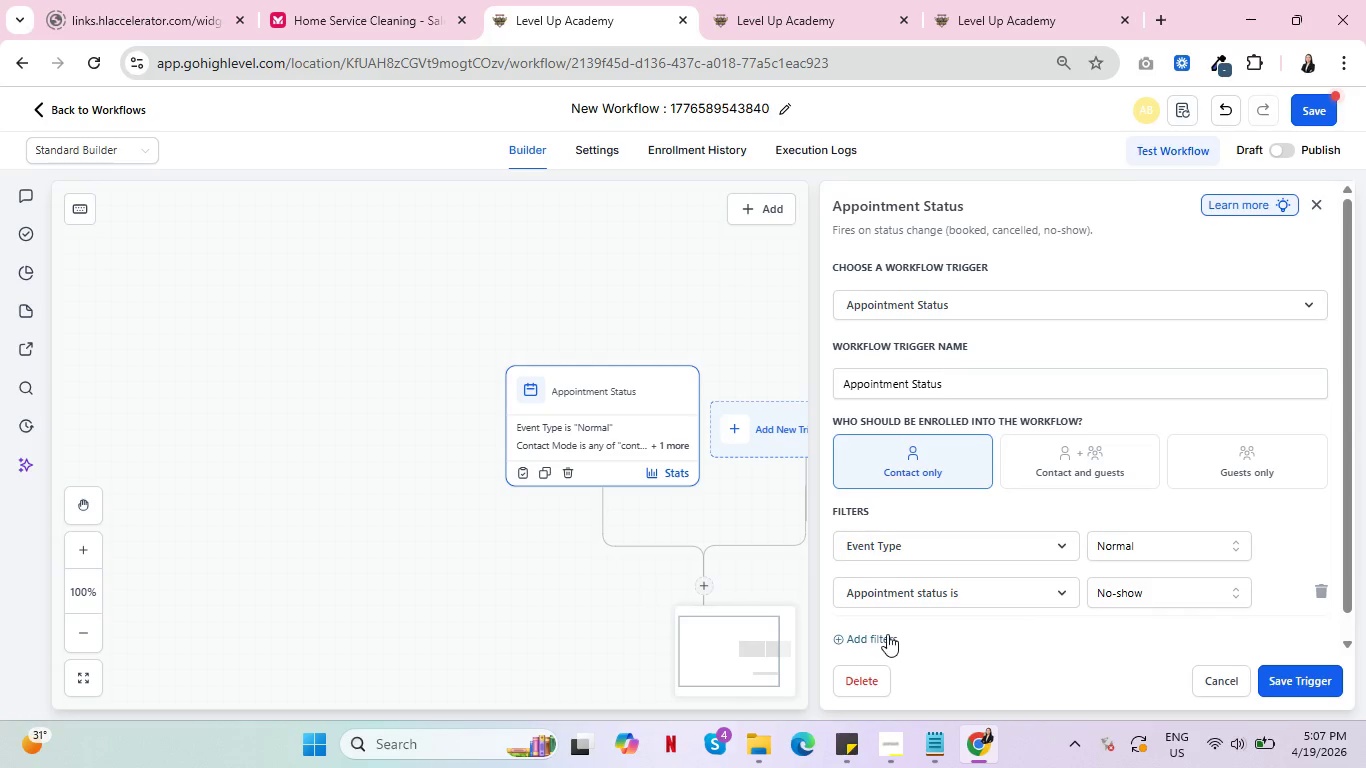 
left_click([886, 634])
 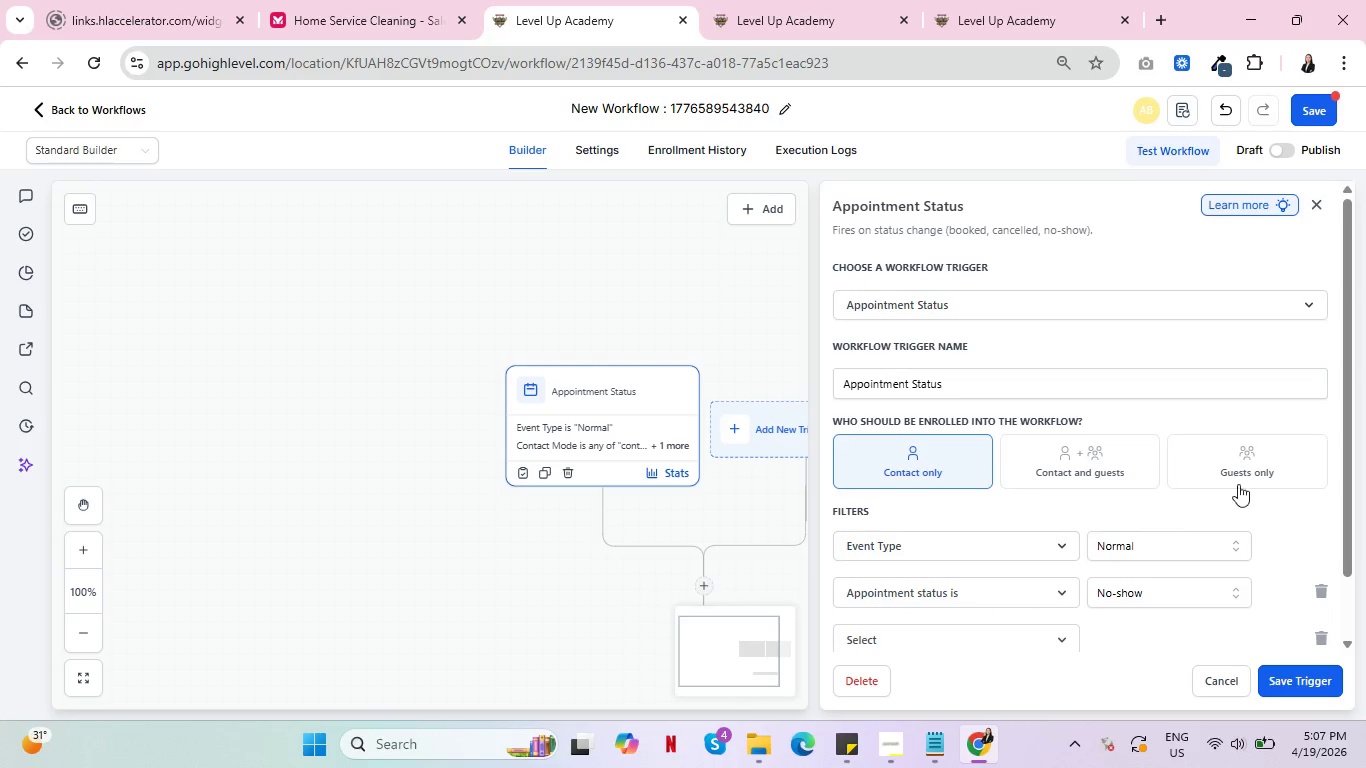 
scroll: coordinate [1344, 461], scroll_direction: down, amount: 4.0
 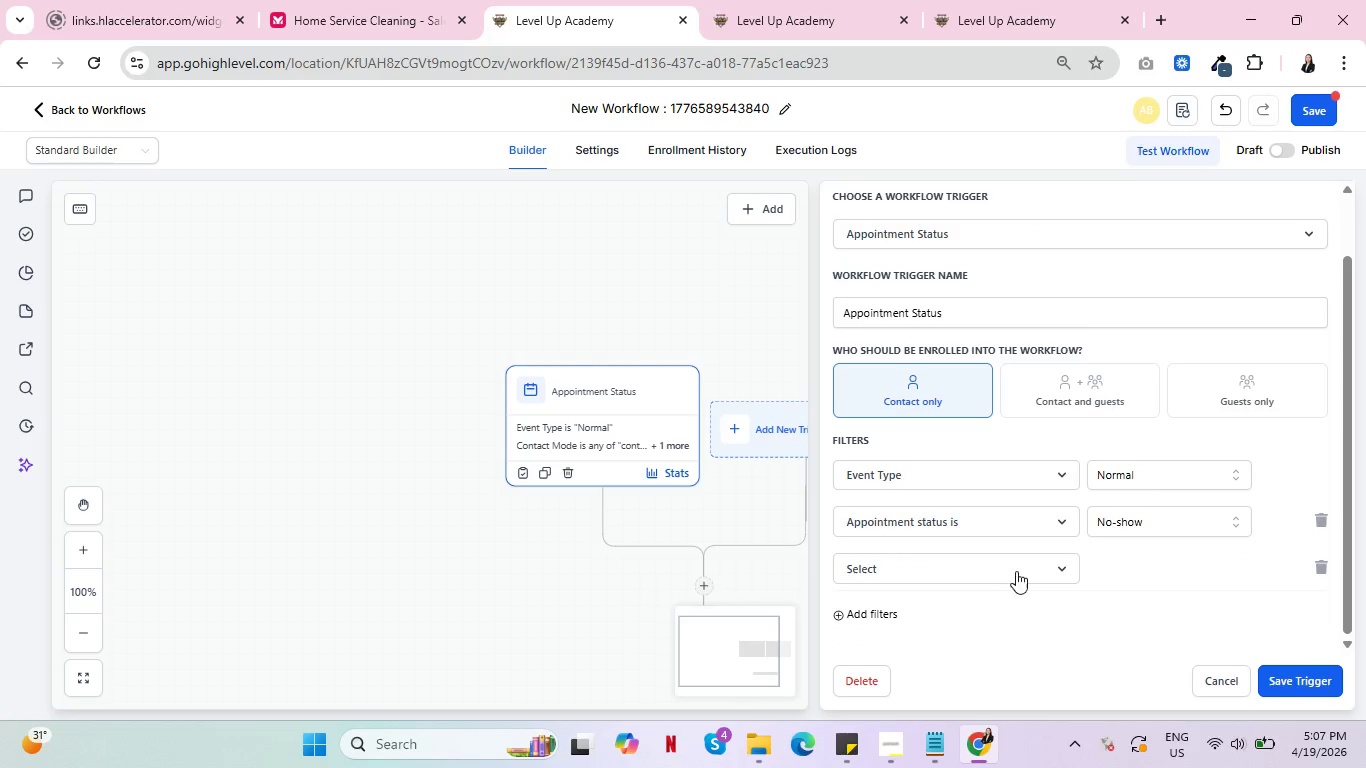 
left_click([1016, 571])
 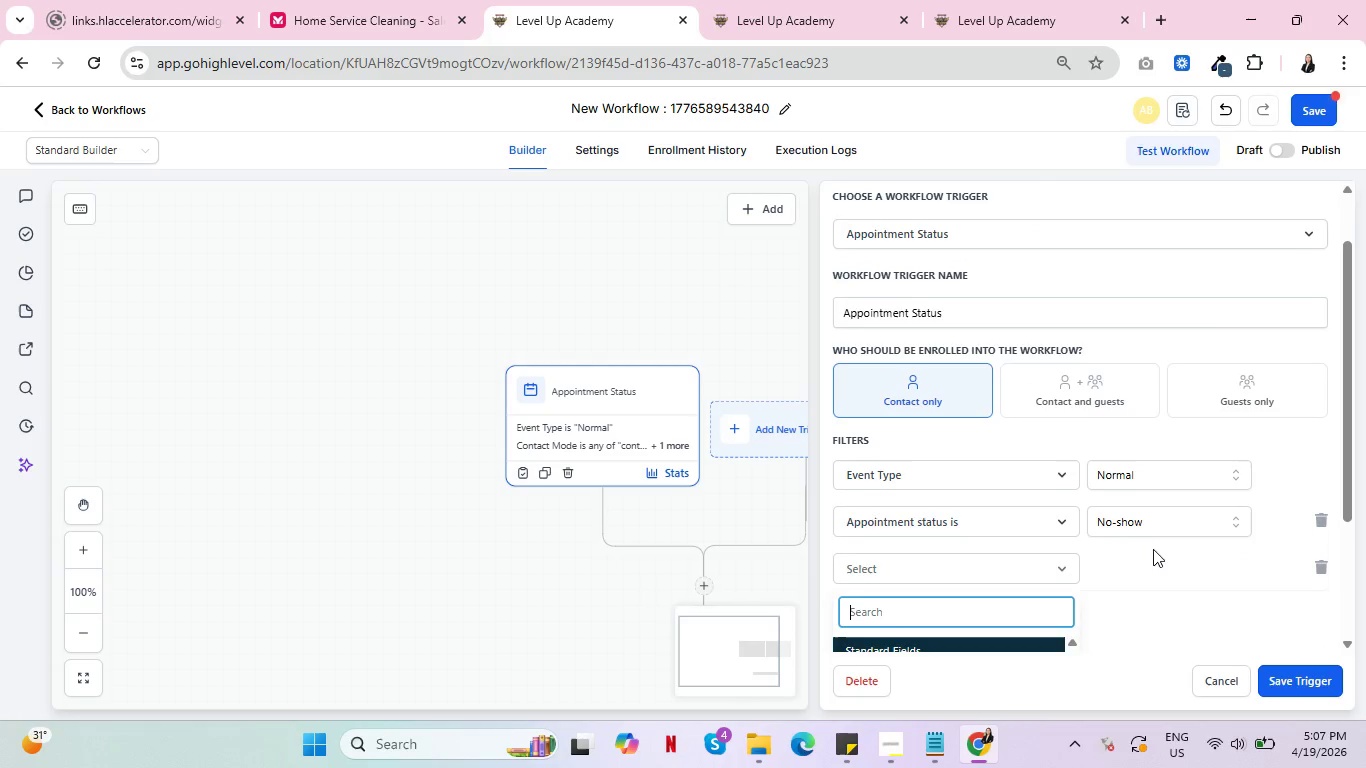 
scroll: coordinate [1275, 519], scroll_direction: down, amount: 4.0
 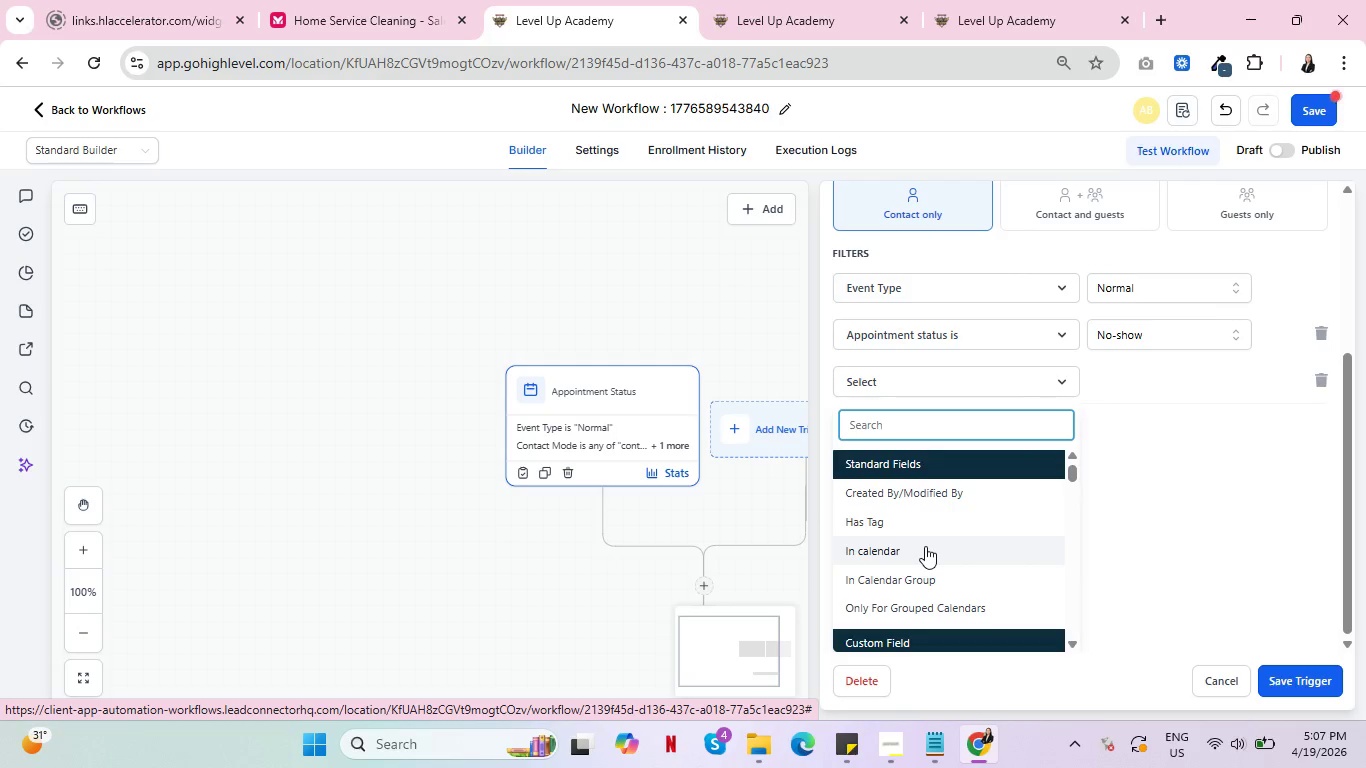 
wait(8.67)
 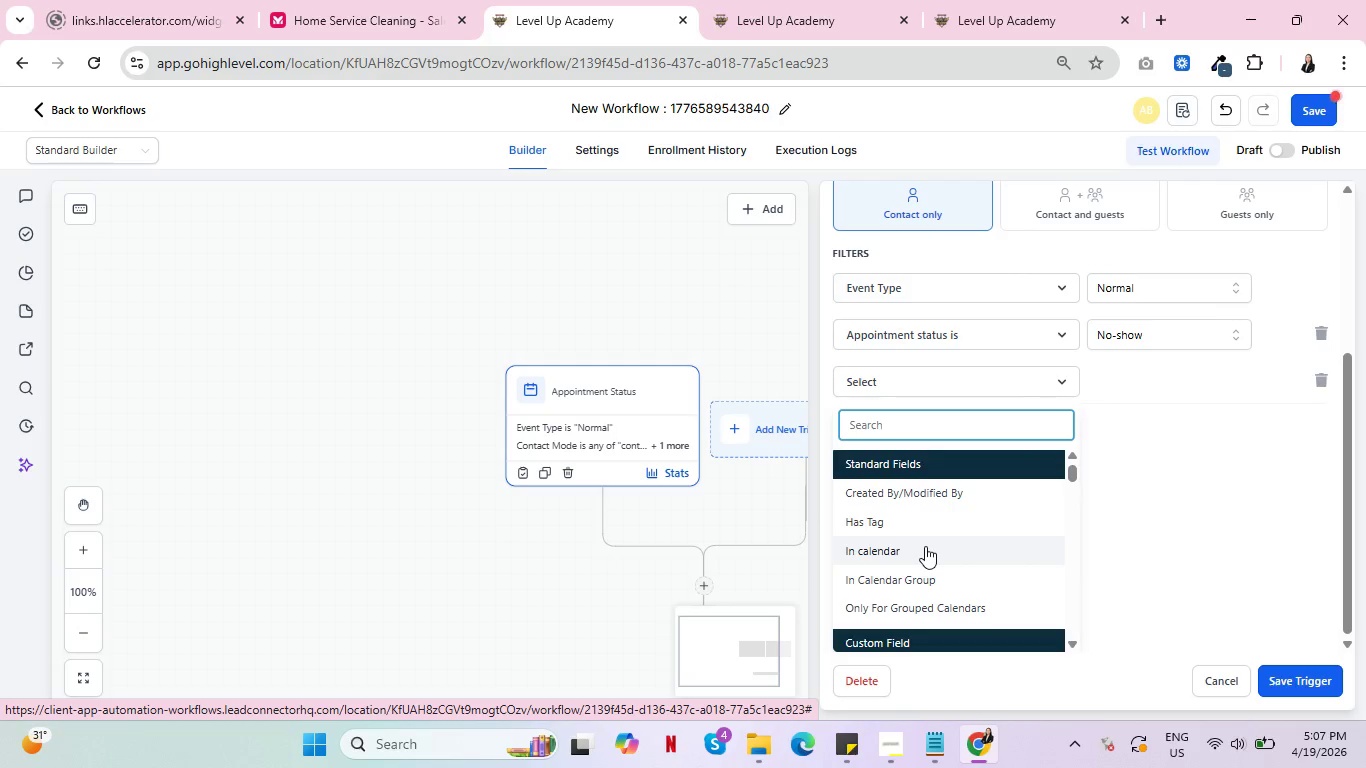 
scroll: coordinate [926, 547], scroll_direction: down, amount: 2.0
 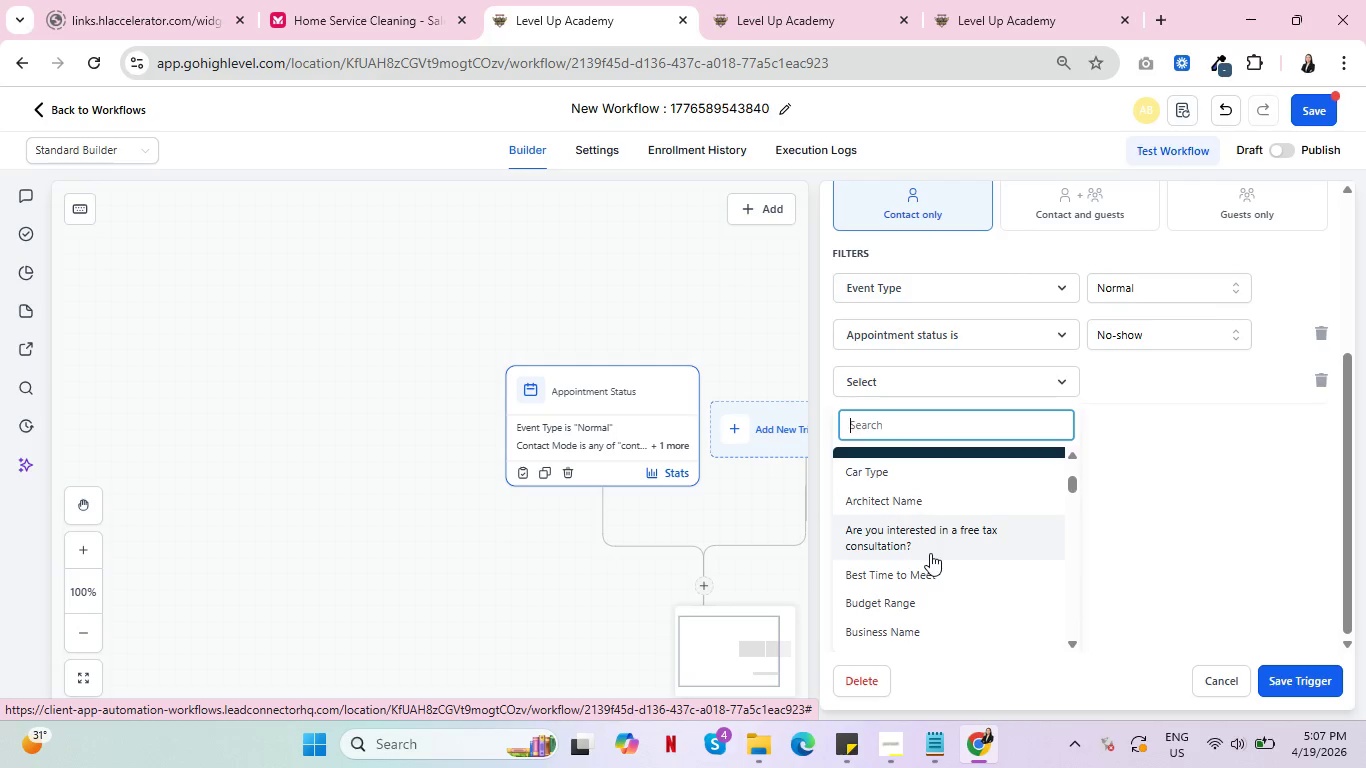 
scroll: coordinate [933, 553], scroll_direction: up, amount: 2.0
 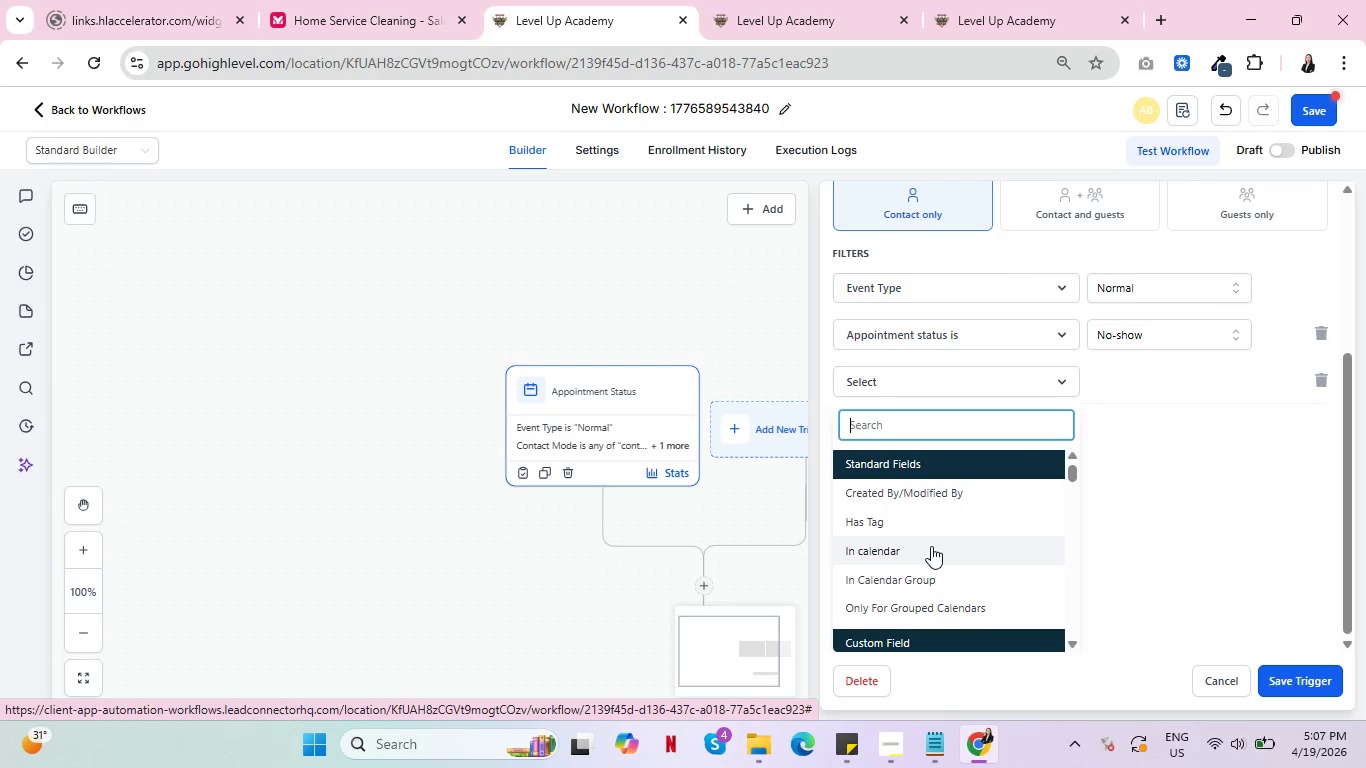 
wait(12.43)
 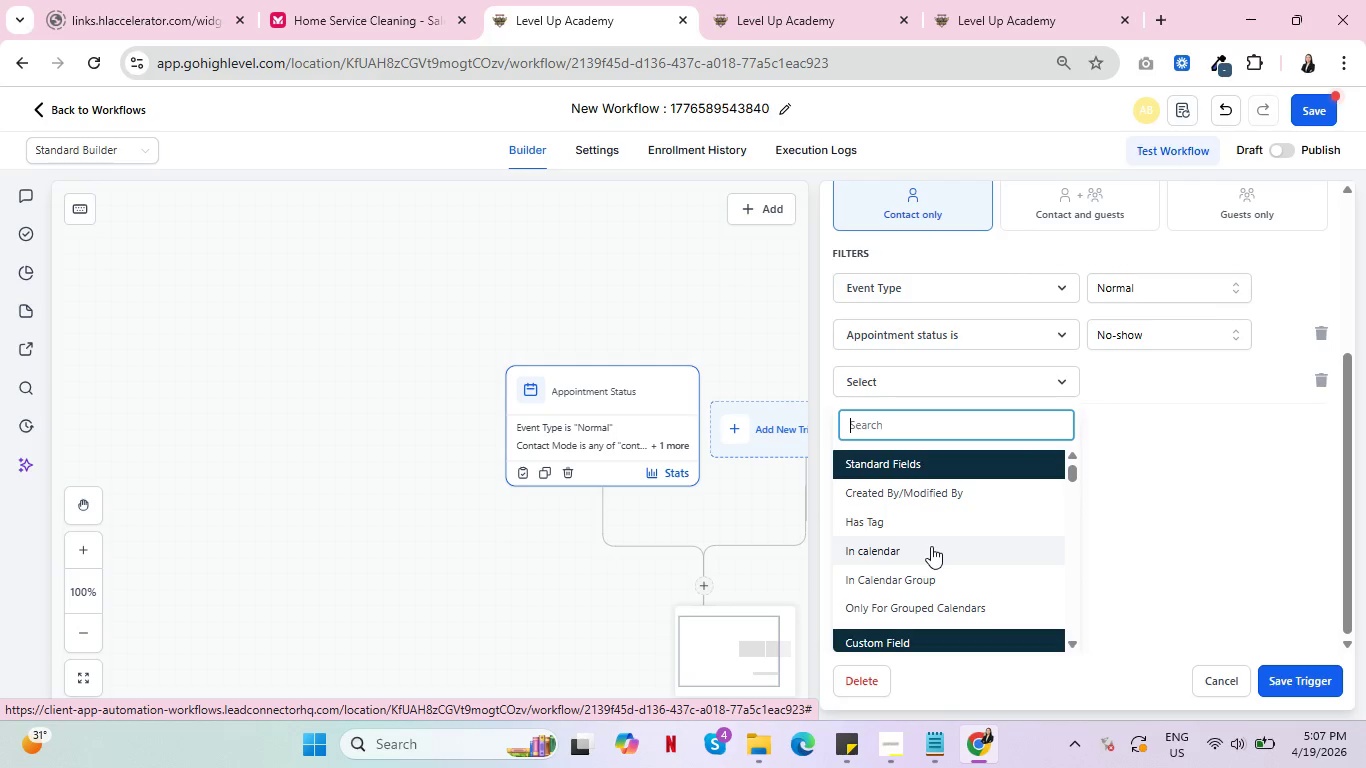 
left_click([930, 547])
 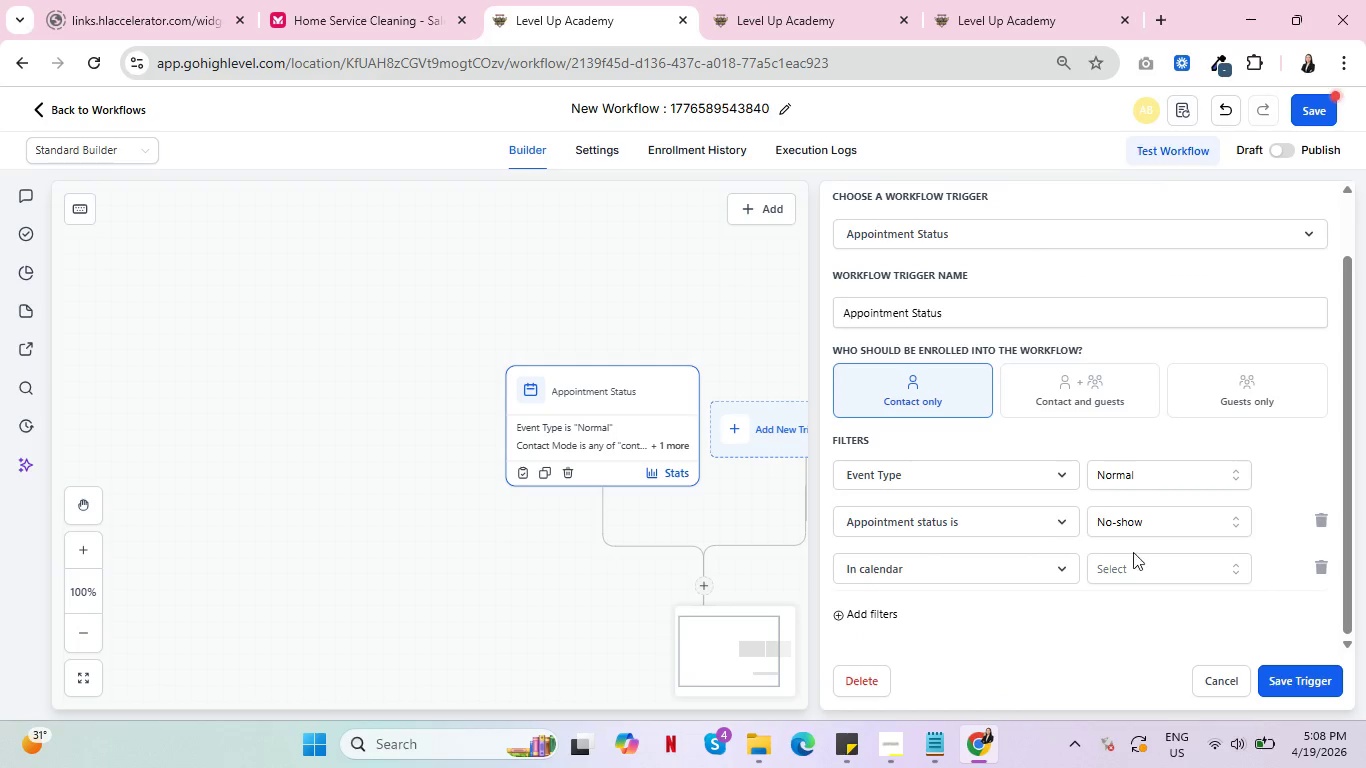 
left_click([1169, 559])
 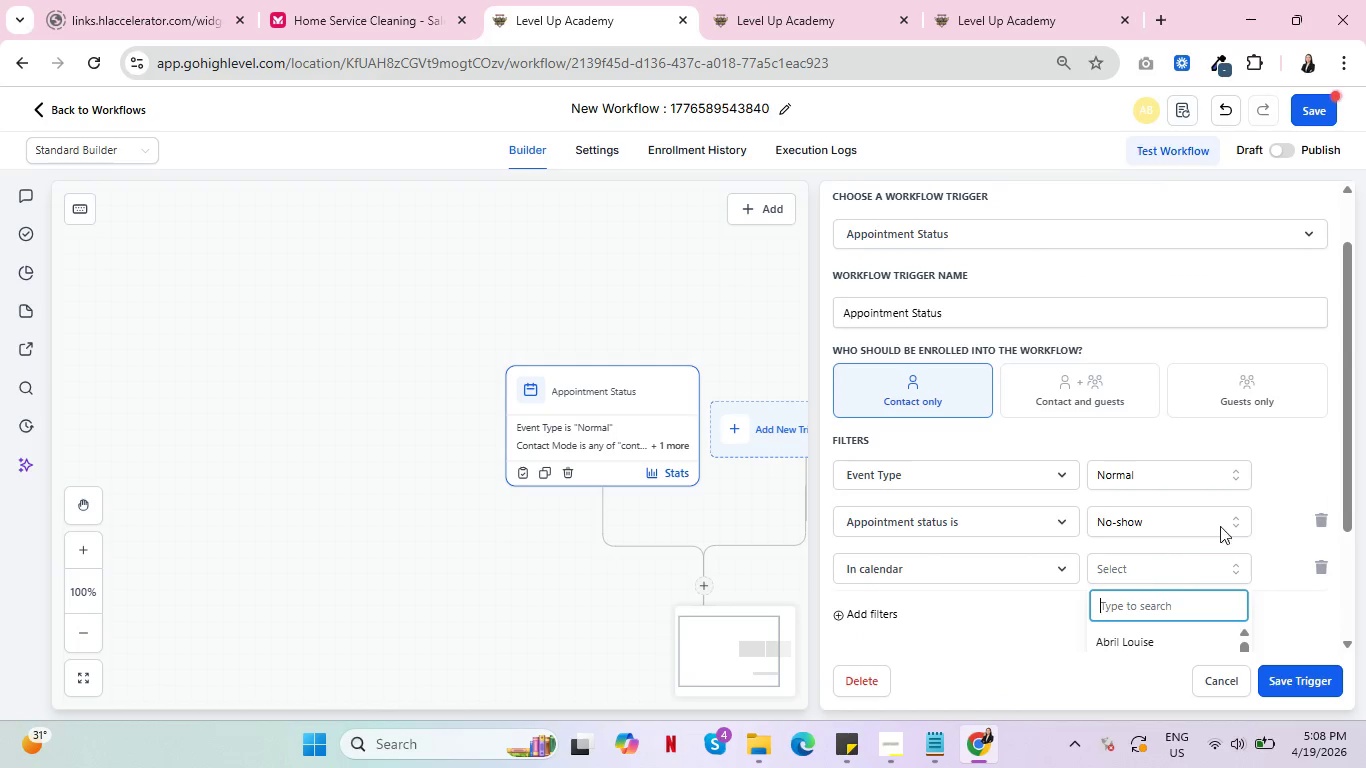 
scroll: coordinate [1174, 516], scroll_direction: down, amount: 7.0
 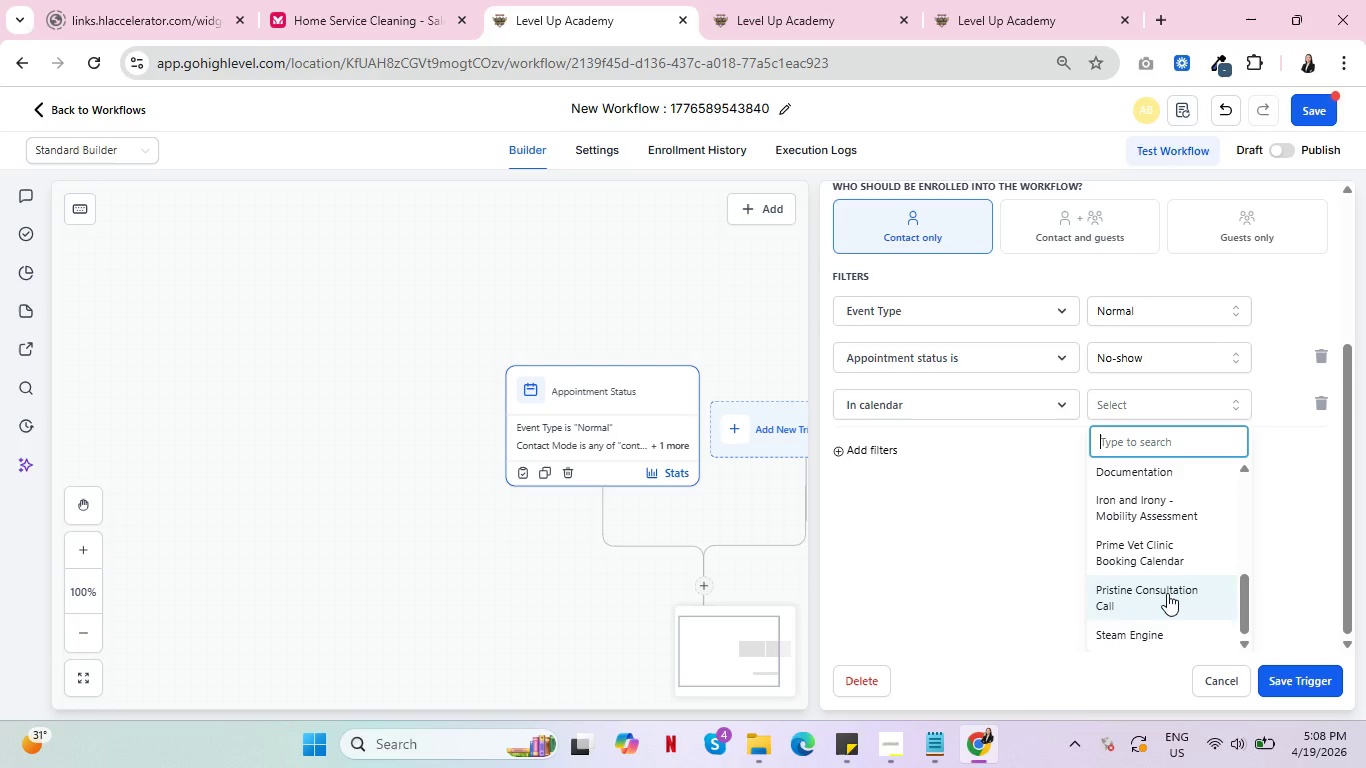 
scroll: coordinate [1170, 594], scroll_direction: up, amount: 1.0
 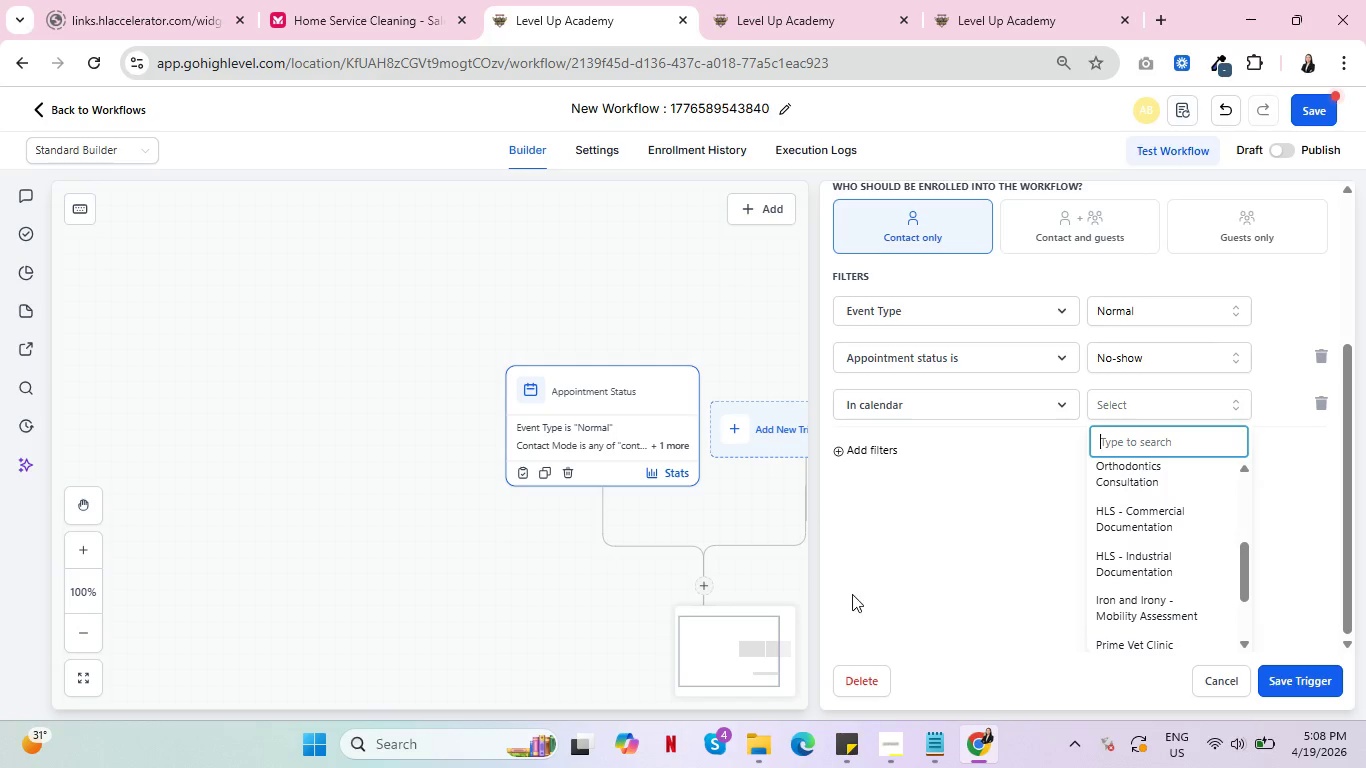 
left_click([953, 556])
 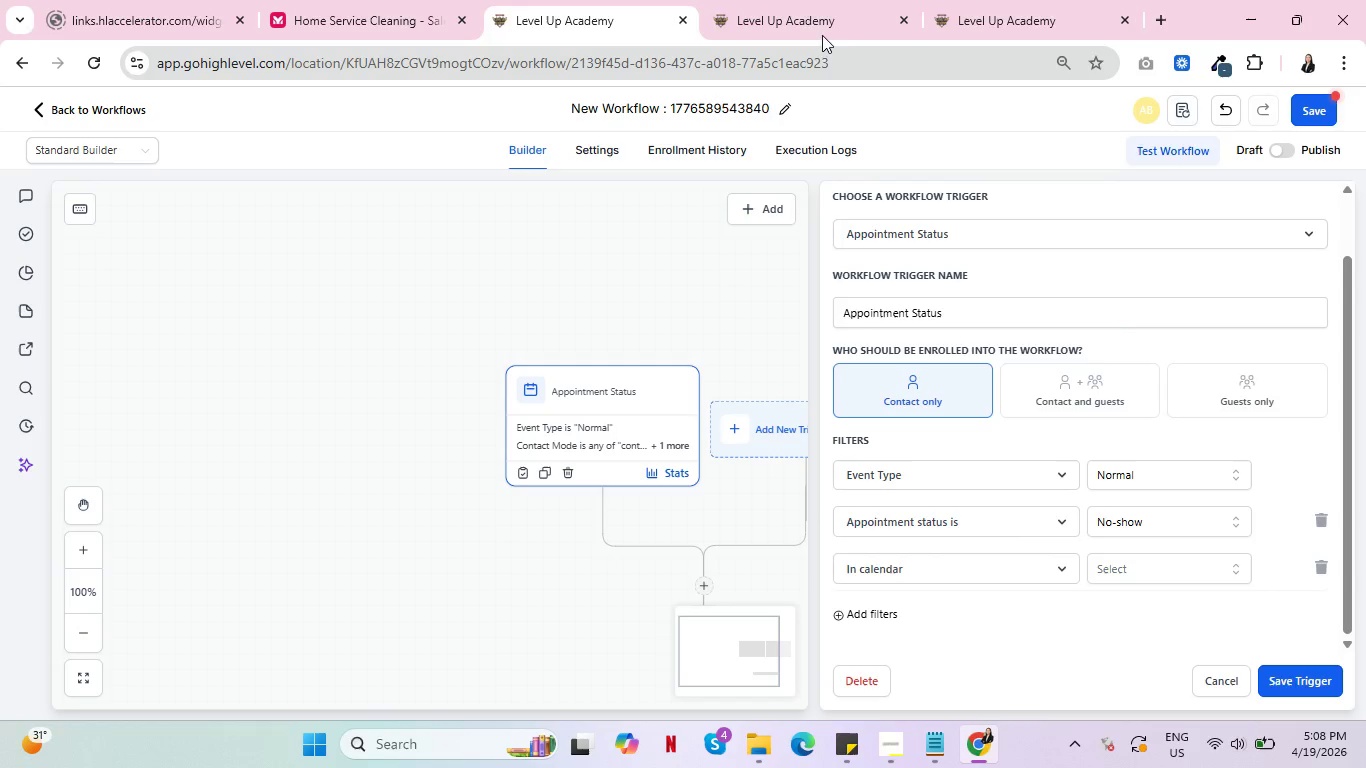 
left_click([805, 14])
 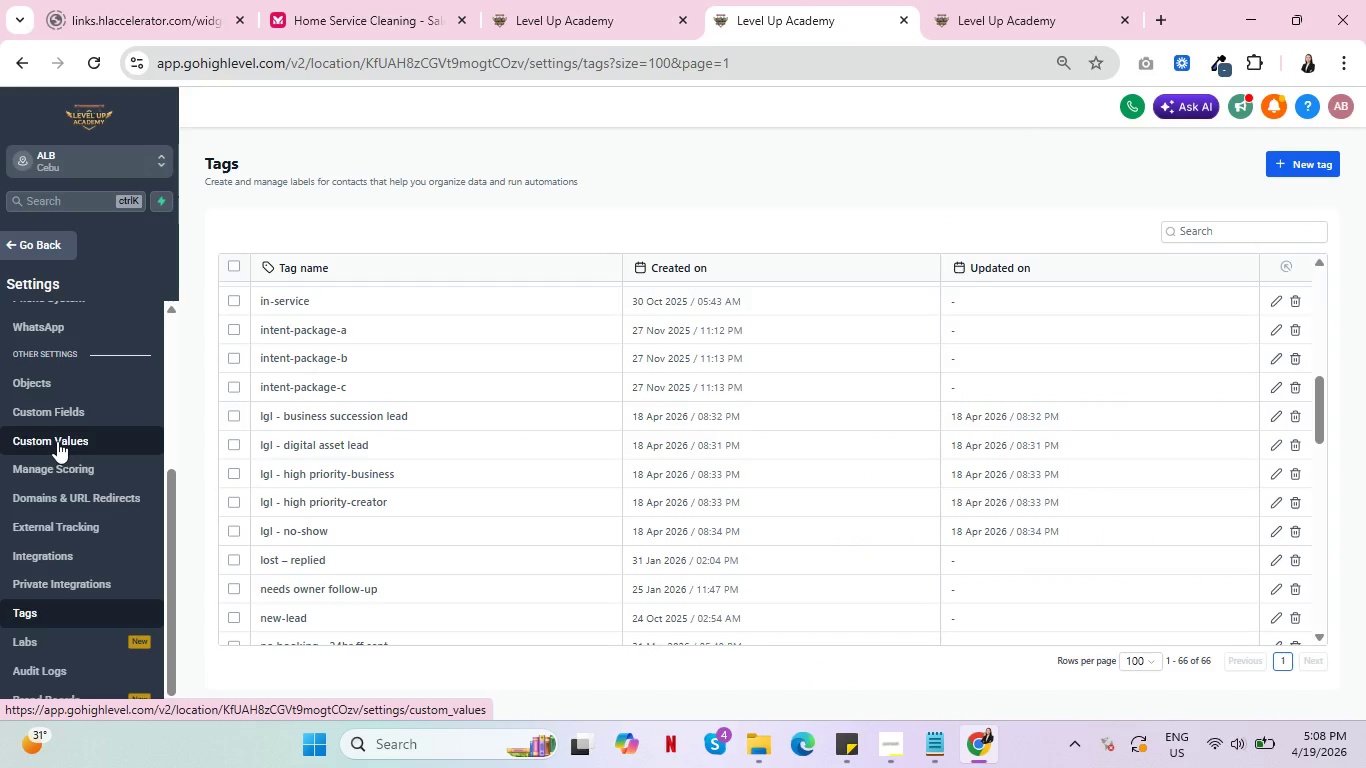 
wait(12.47)
 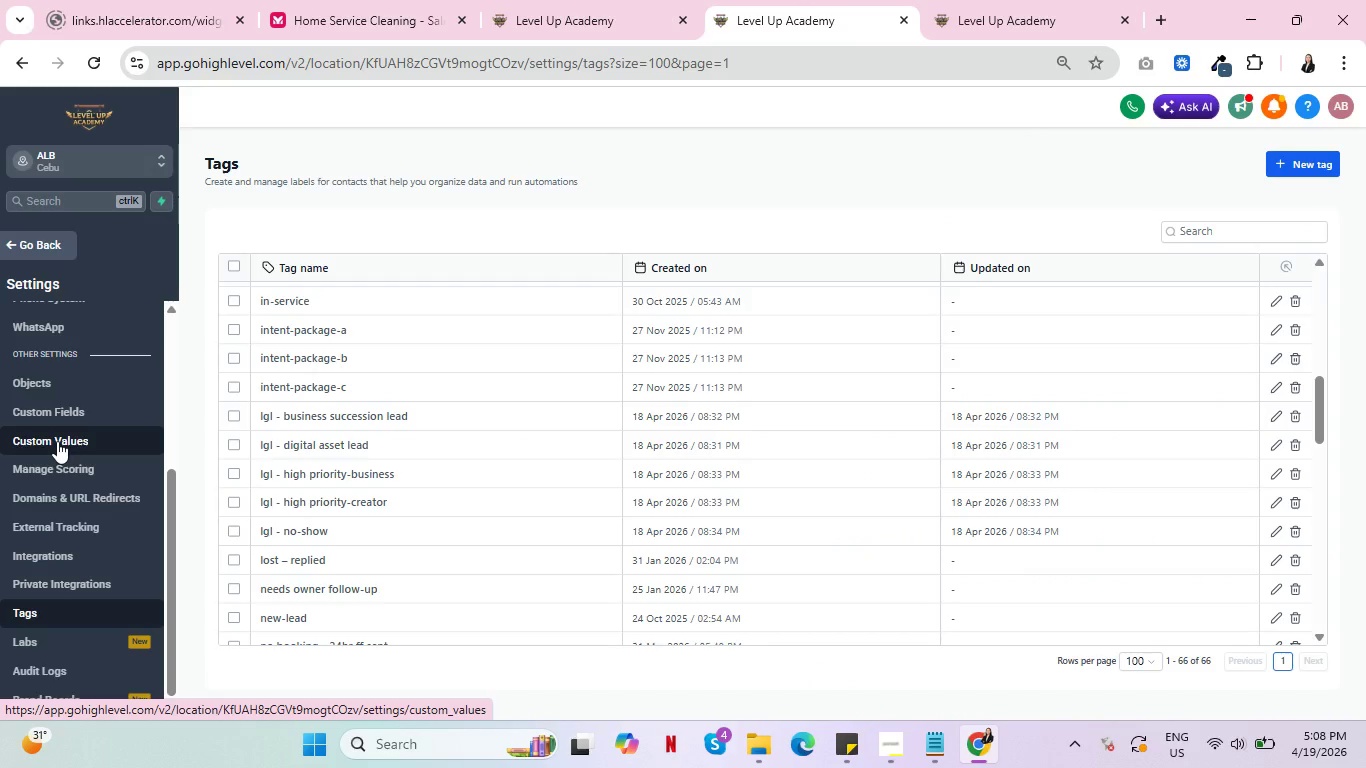 
left_click([18, 248])